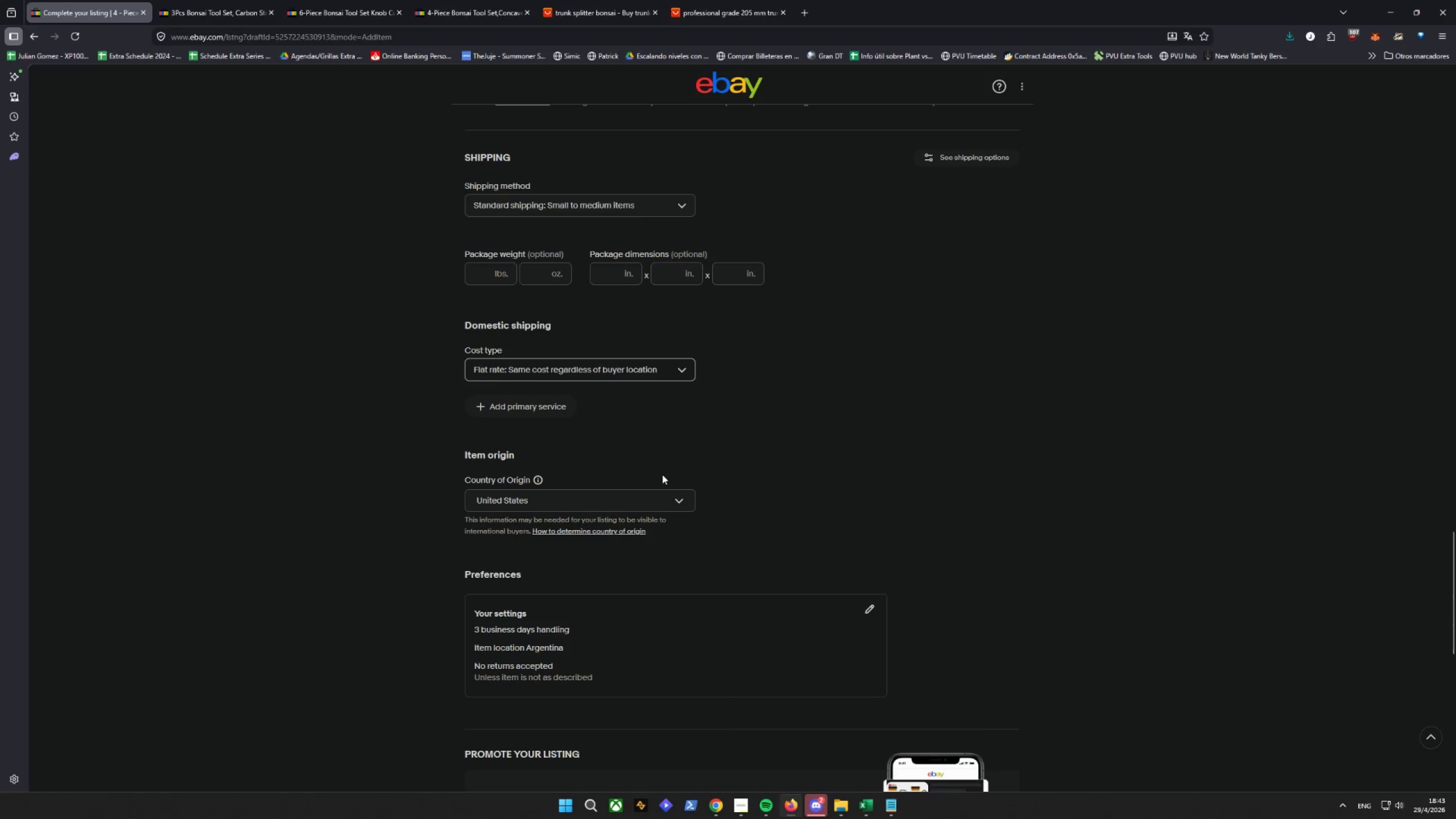 
left_click([555, 398])
 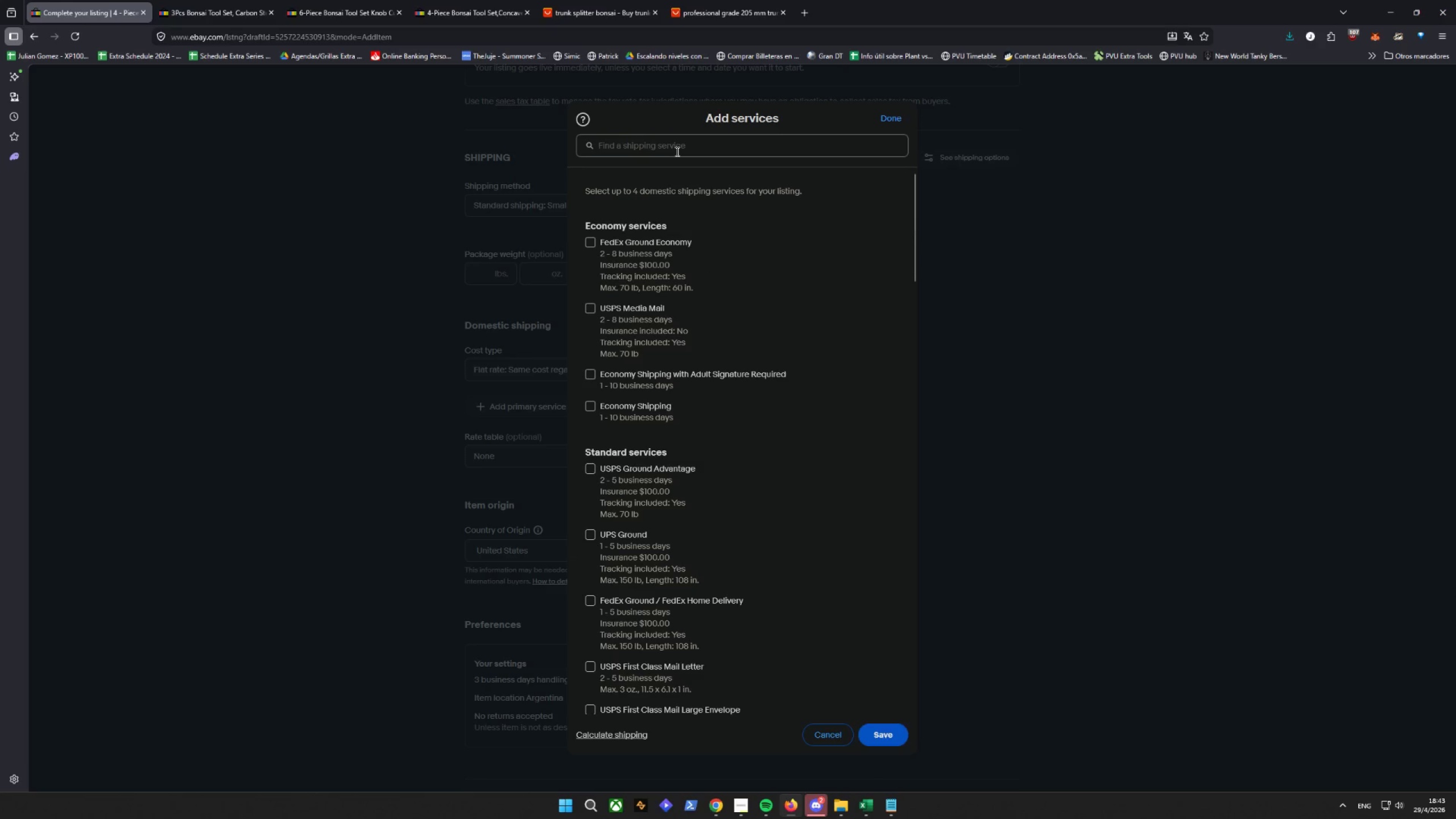 
type(USP)
 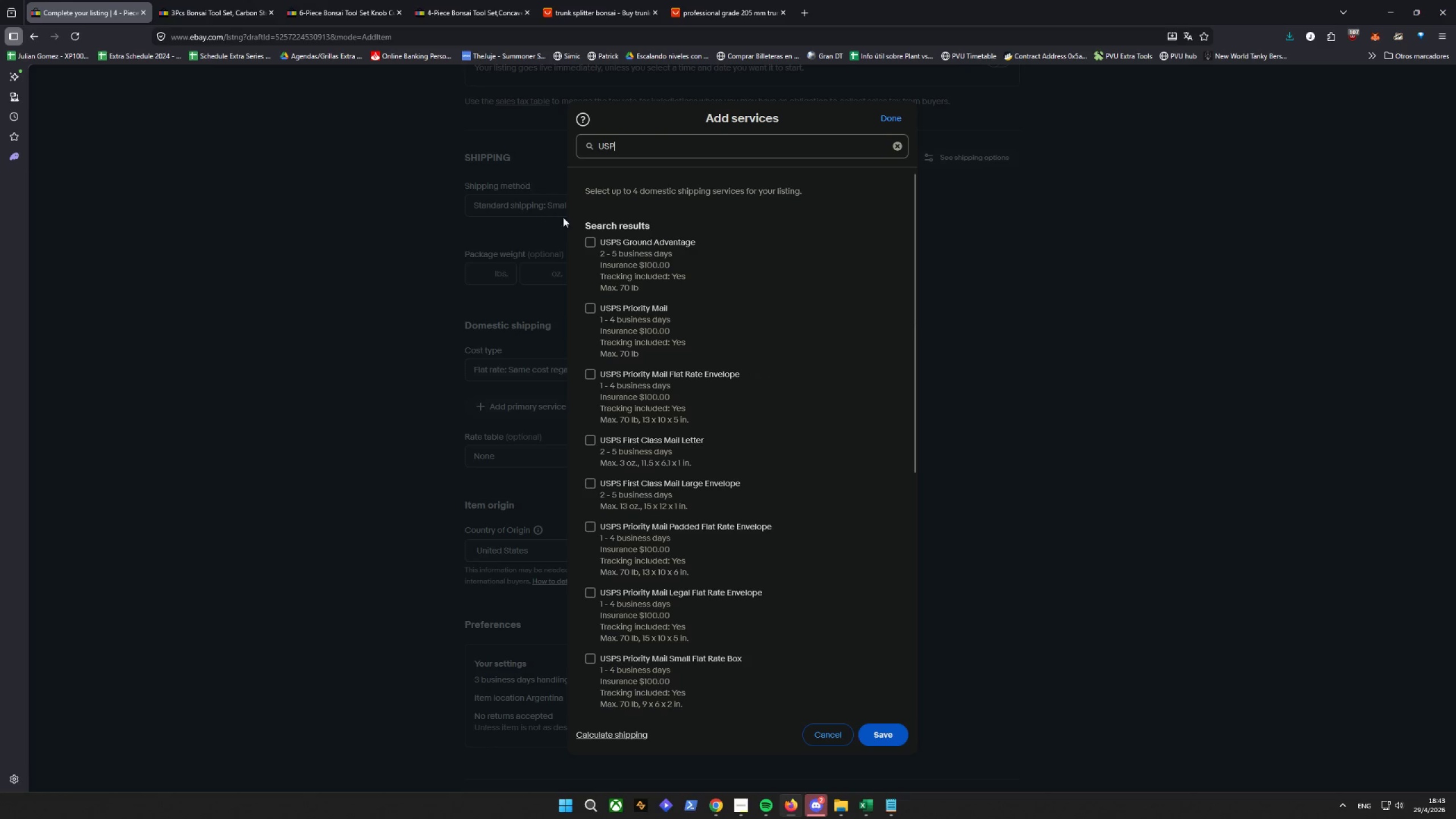 
left_click([594, 241])
 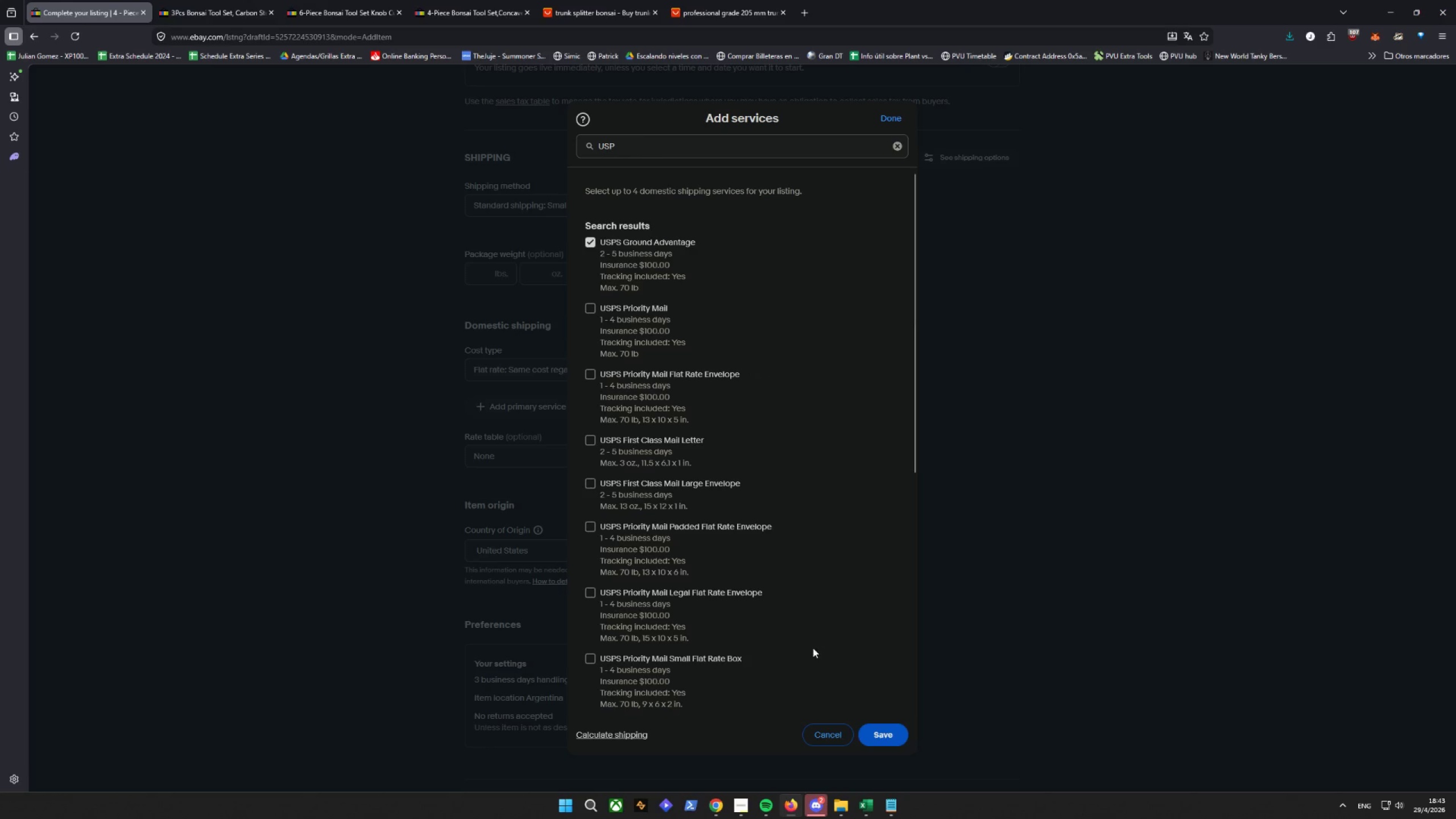 
left_click([881, 742])
 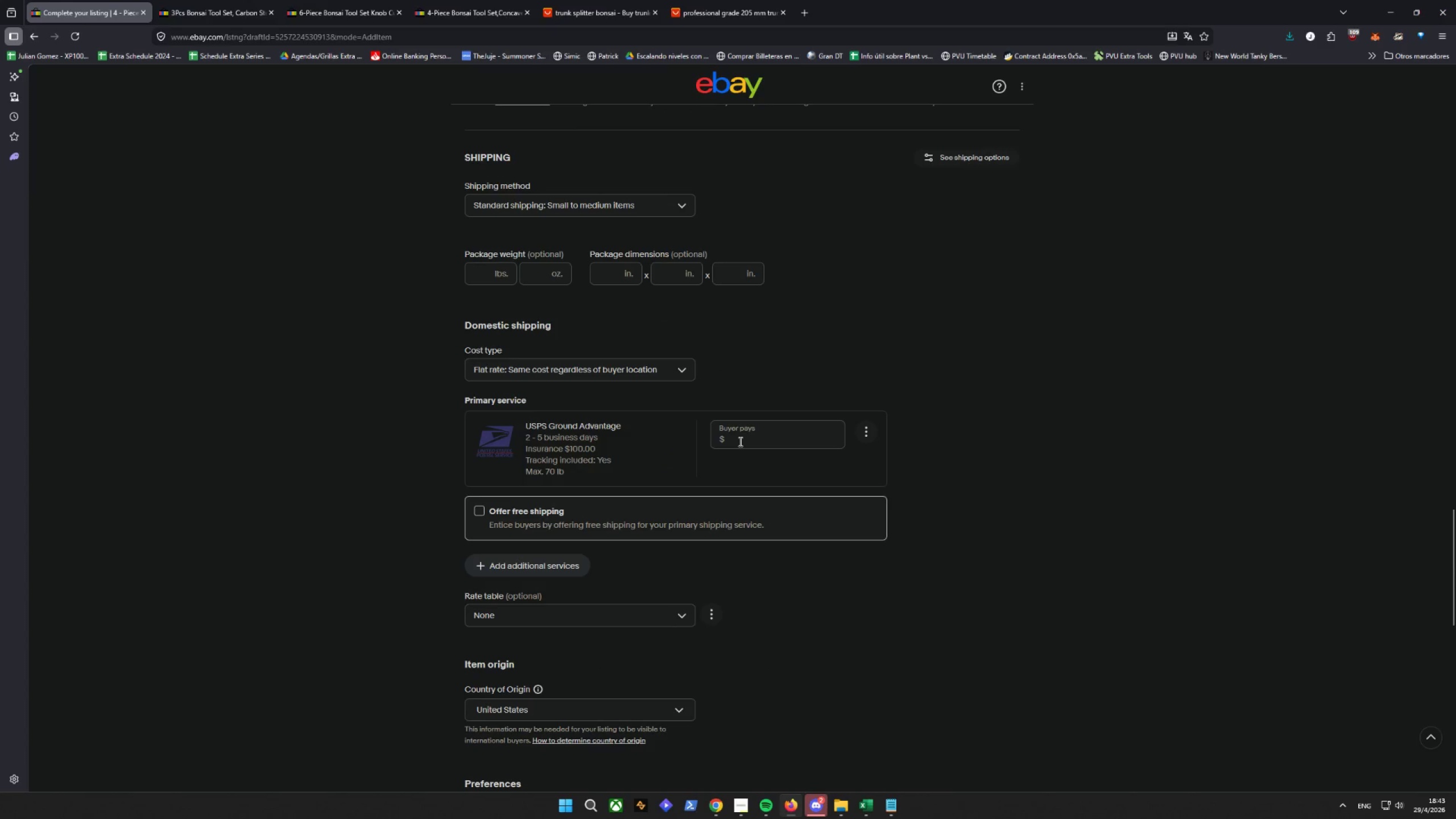 
left_click([739, 441])
 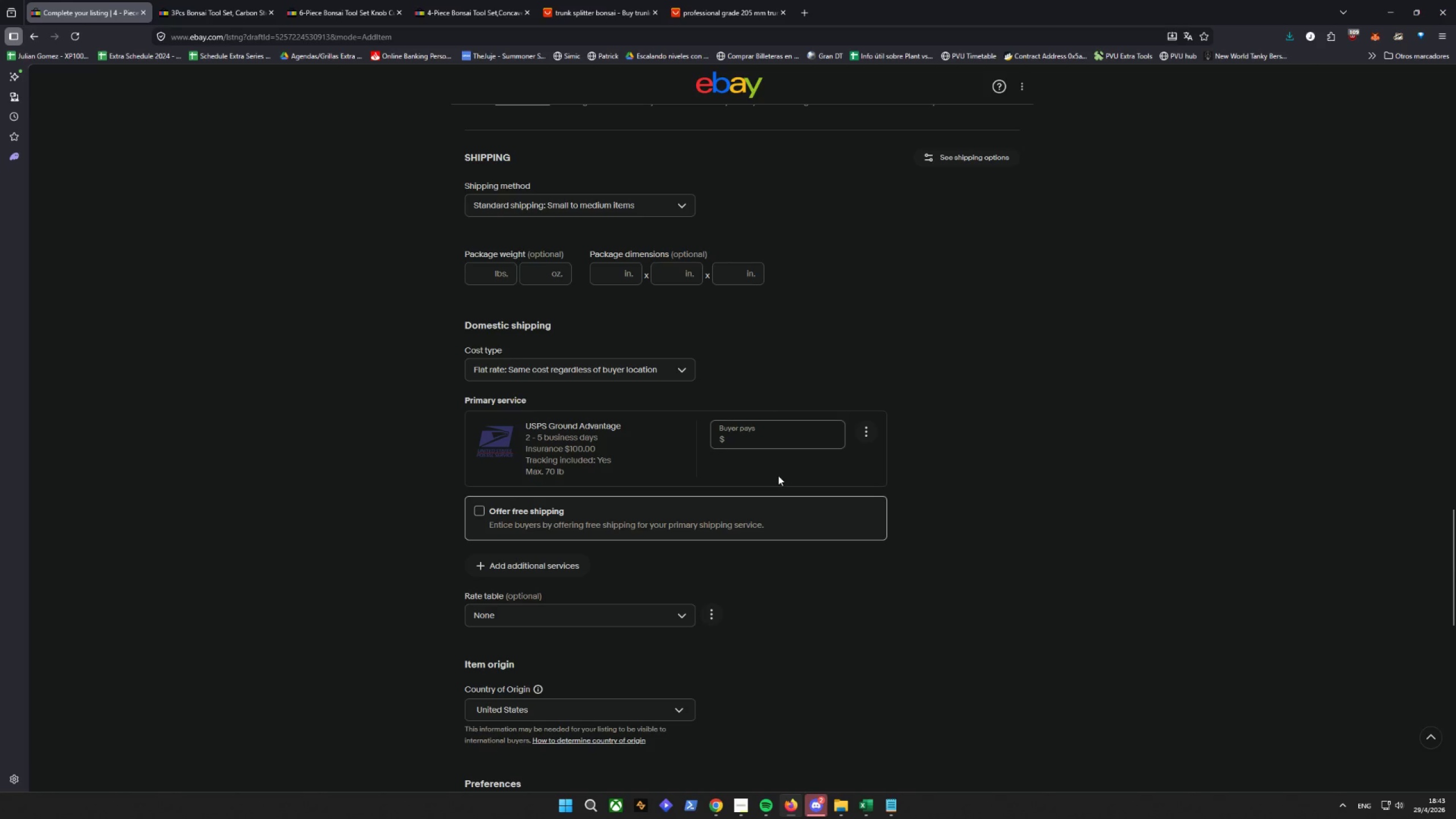 
key(0)
 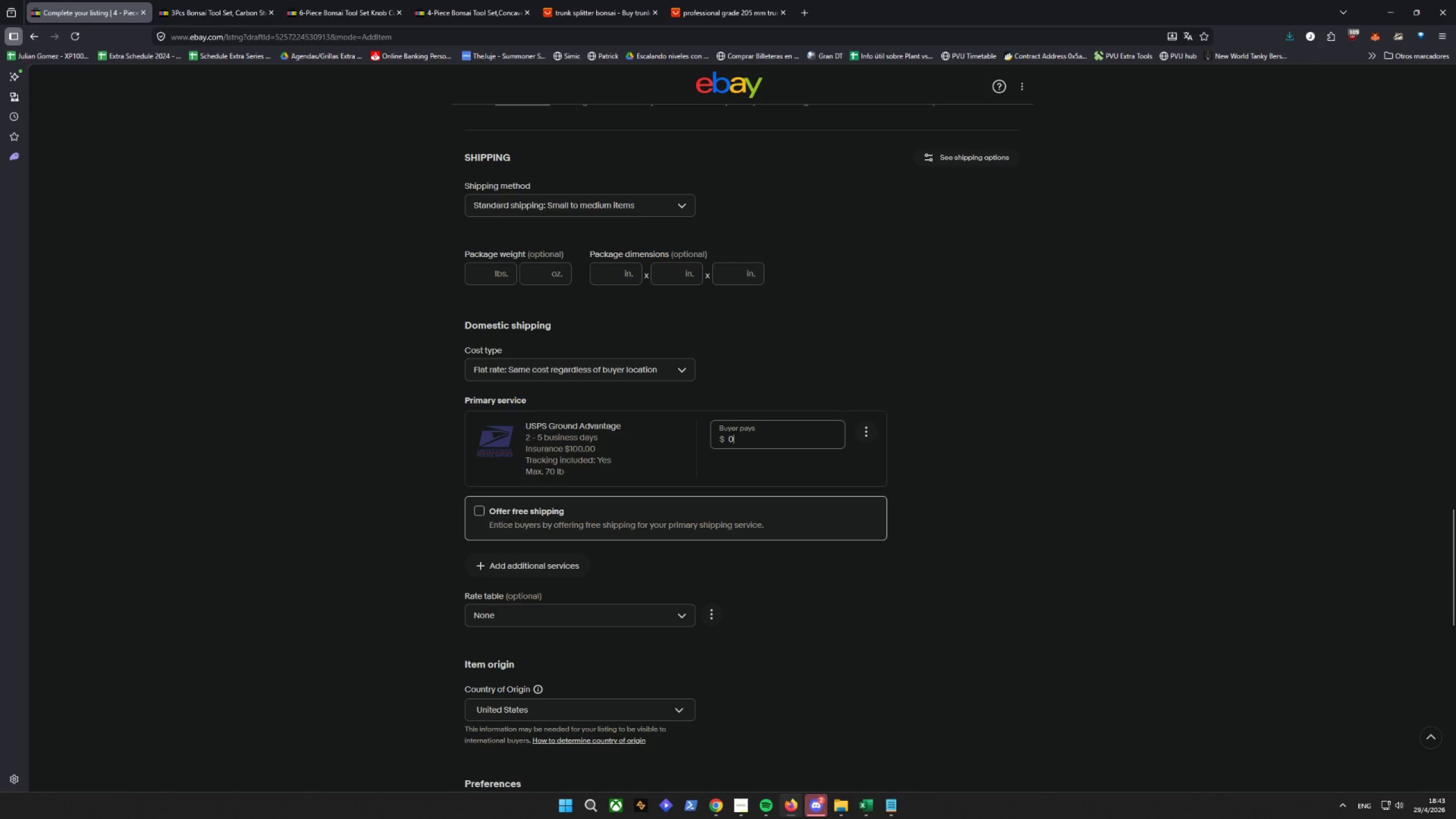 
key(Enter)
 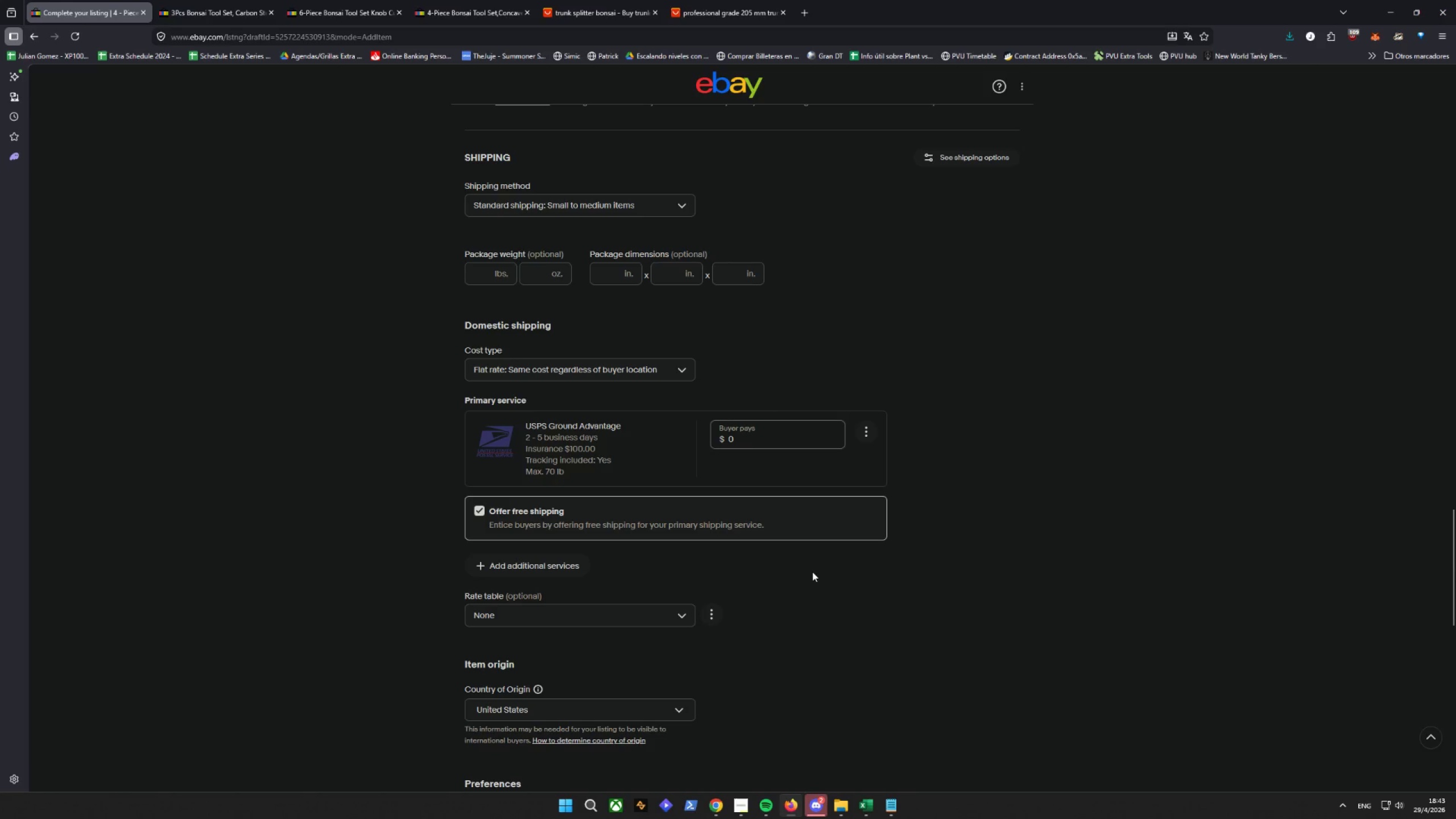 
left_click([810, 624])
 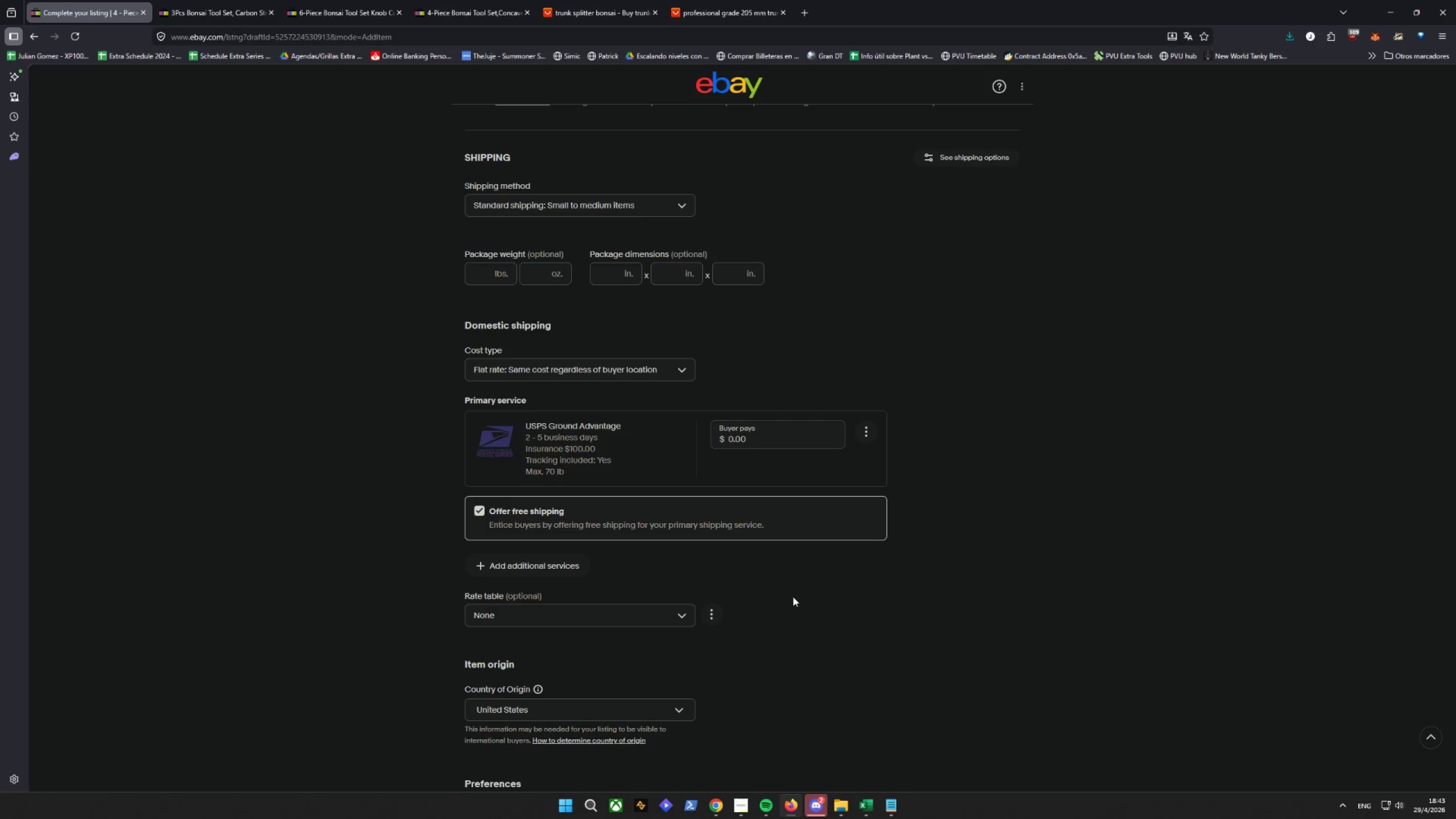 
wait(11.03)
 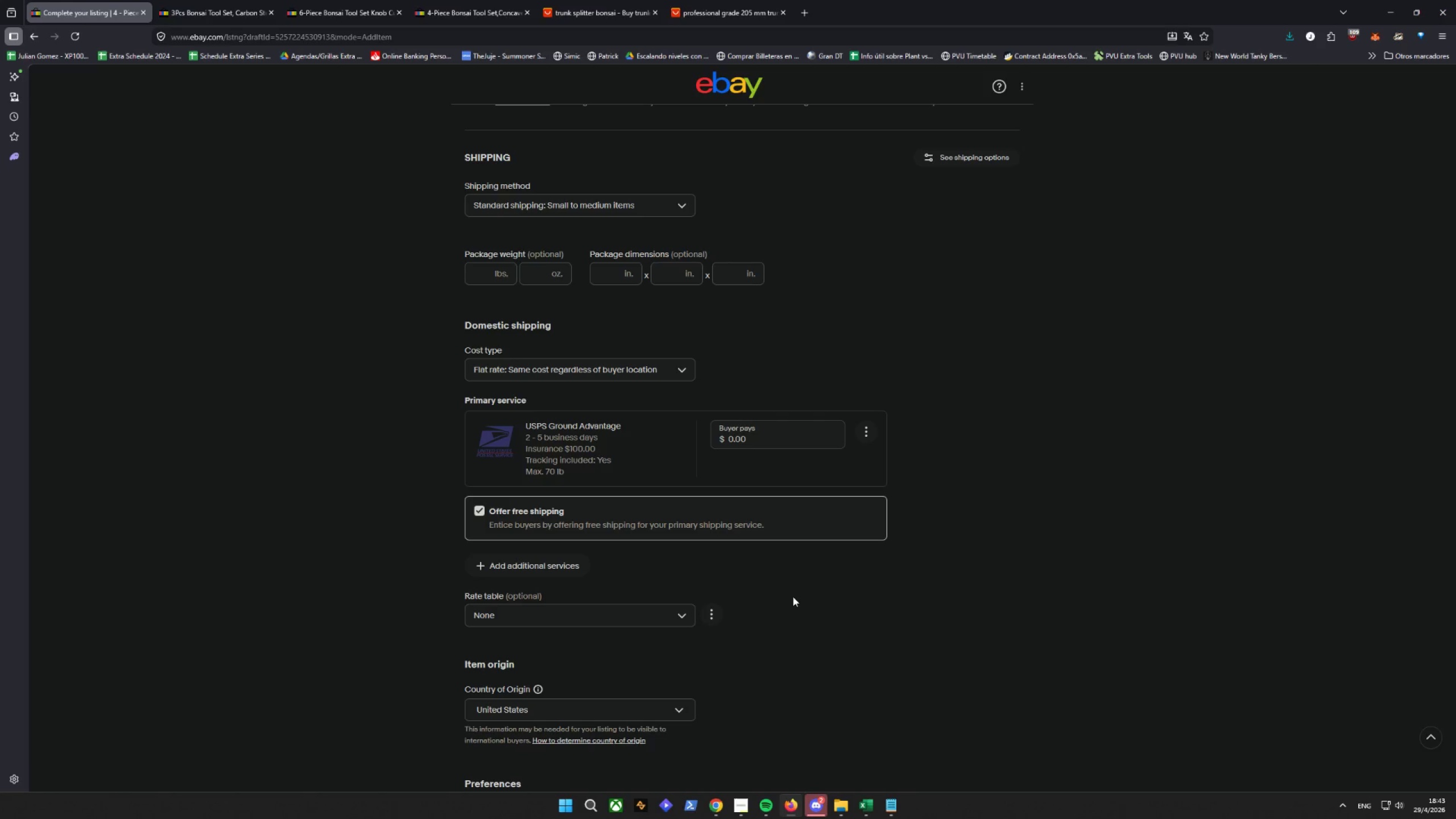 
scroll: coordinate [793, 597], scroll_direction: down, amount: 1.0
 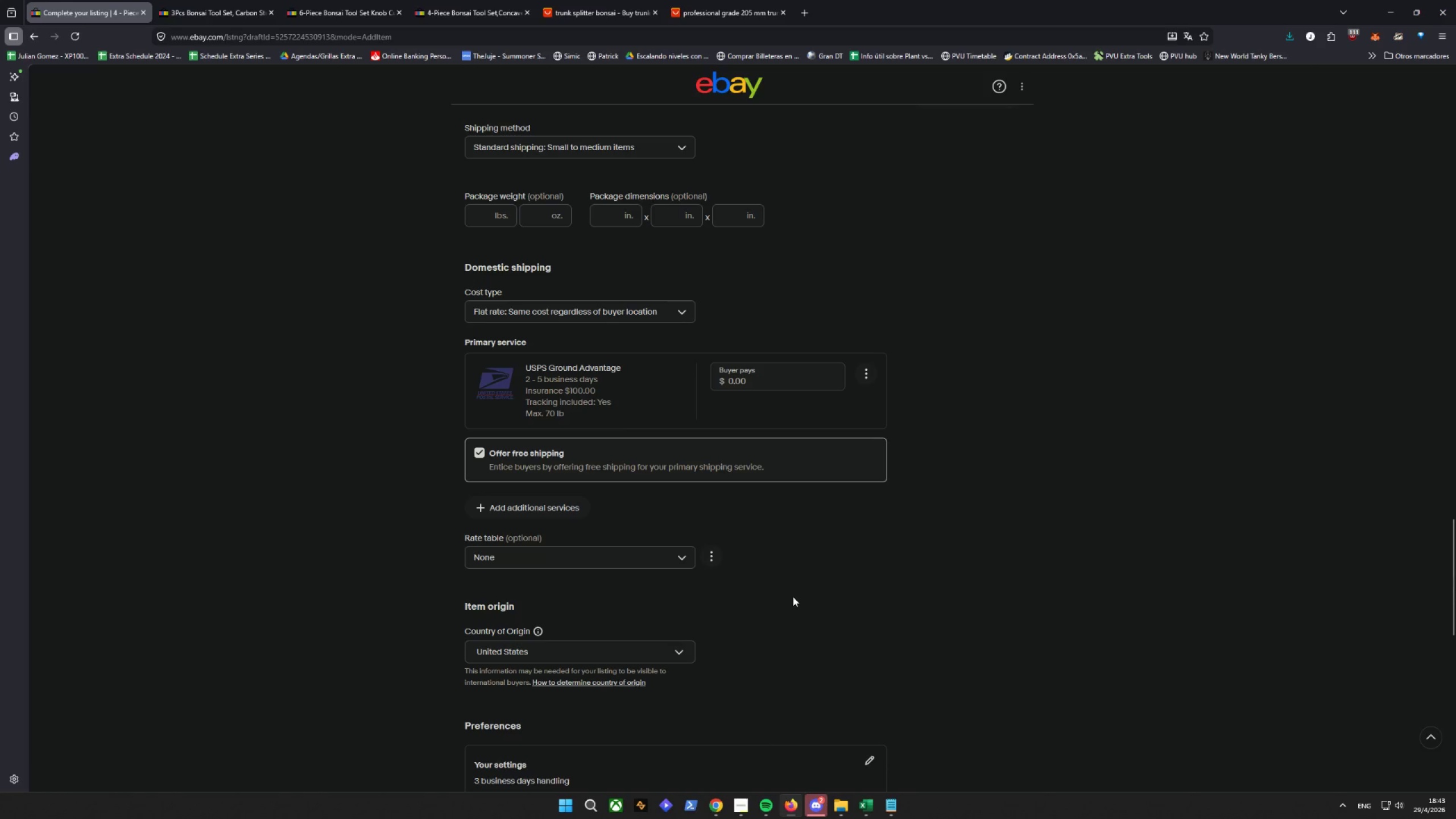 
scroll: coordinate [793, 597], scroll_direction: up, amount: 1.0
 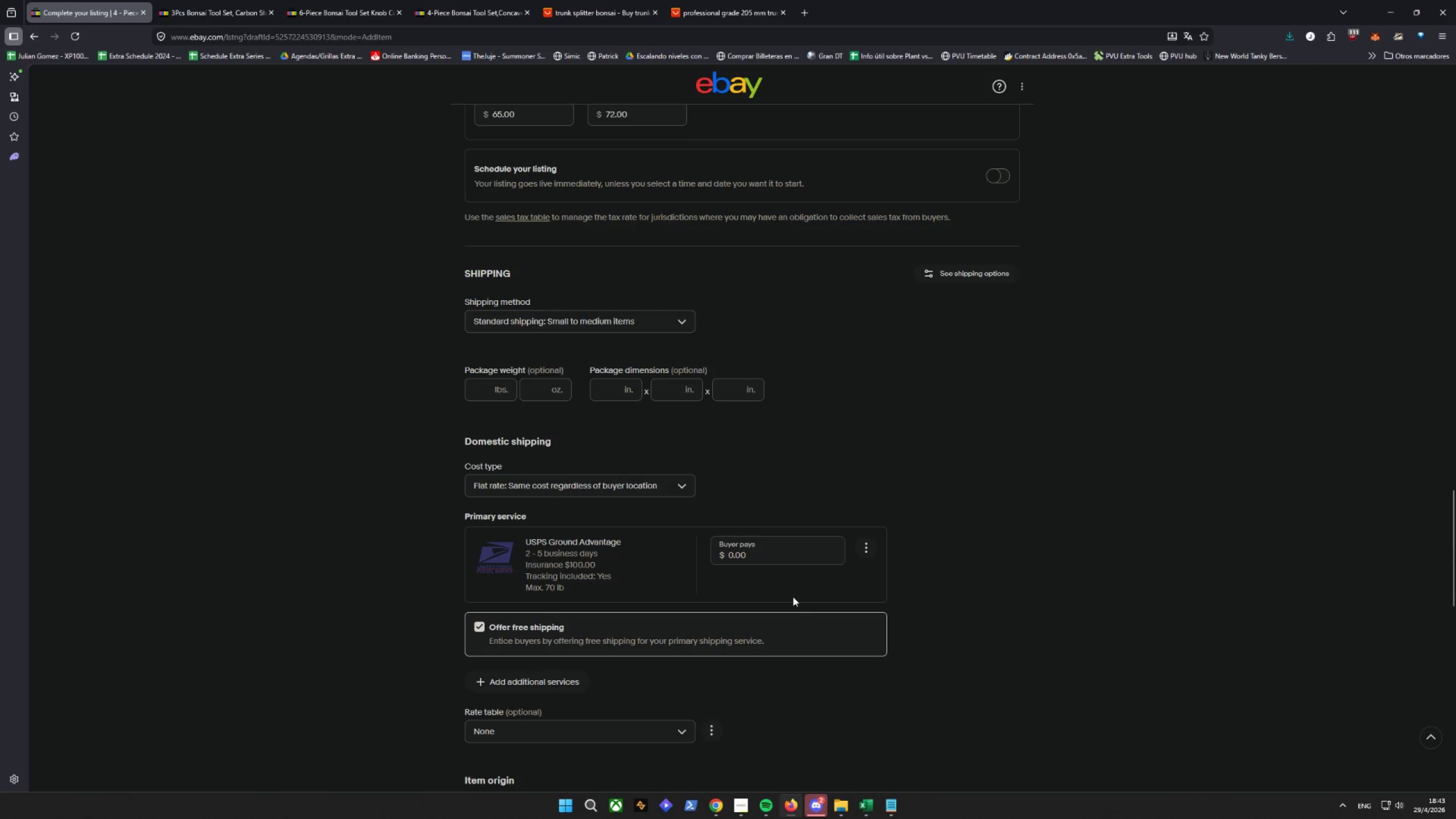 
scroll: coordinate [786, 576], scroll_direction: down, amount: 17.0
 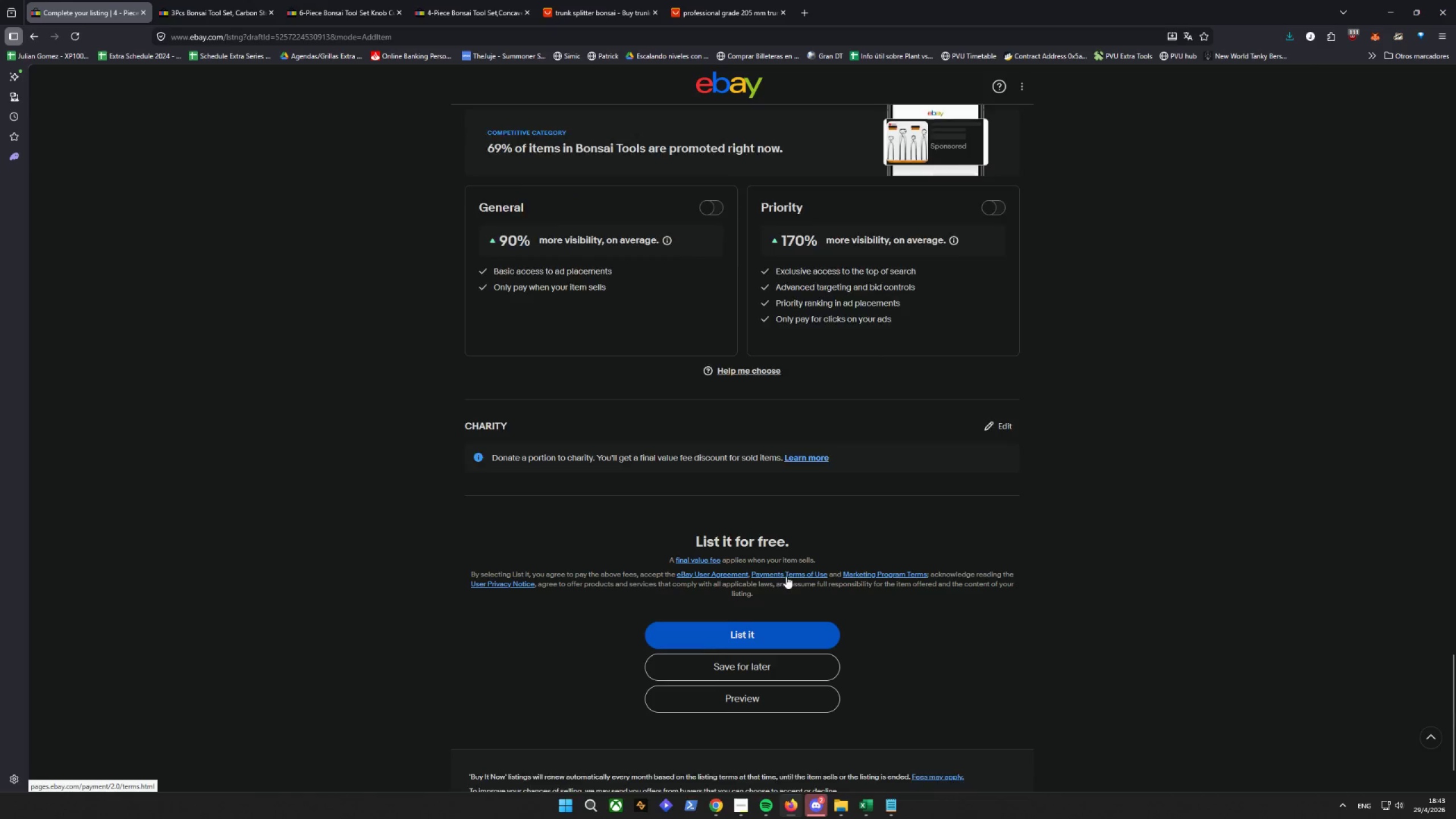 
scroll: coordinate [788, 583], scroll_direction: up, amount: 22.0
 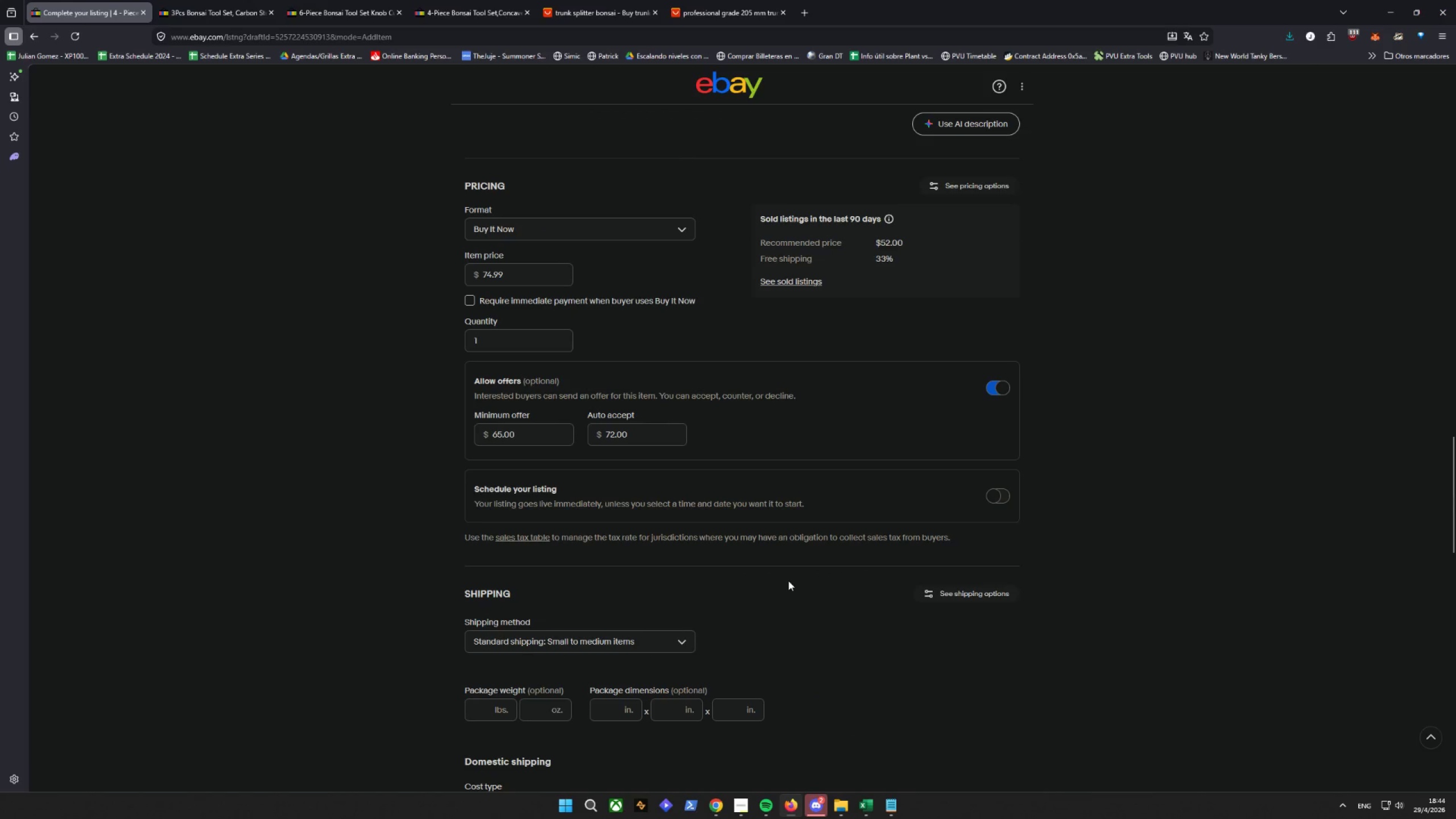 
wait(8.01)
 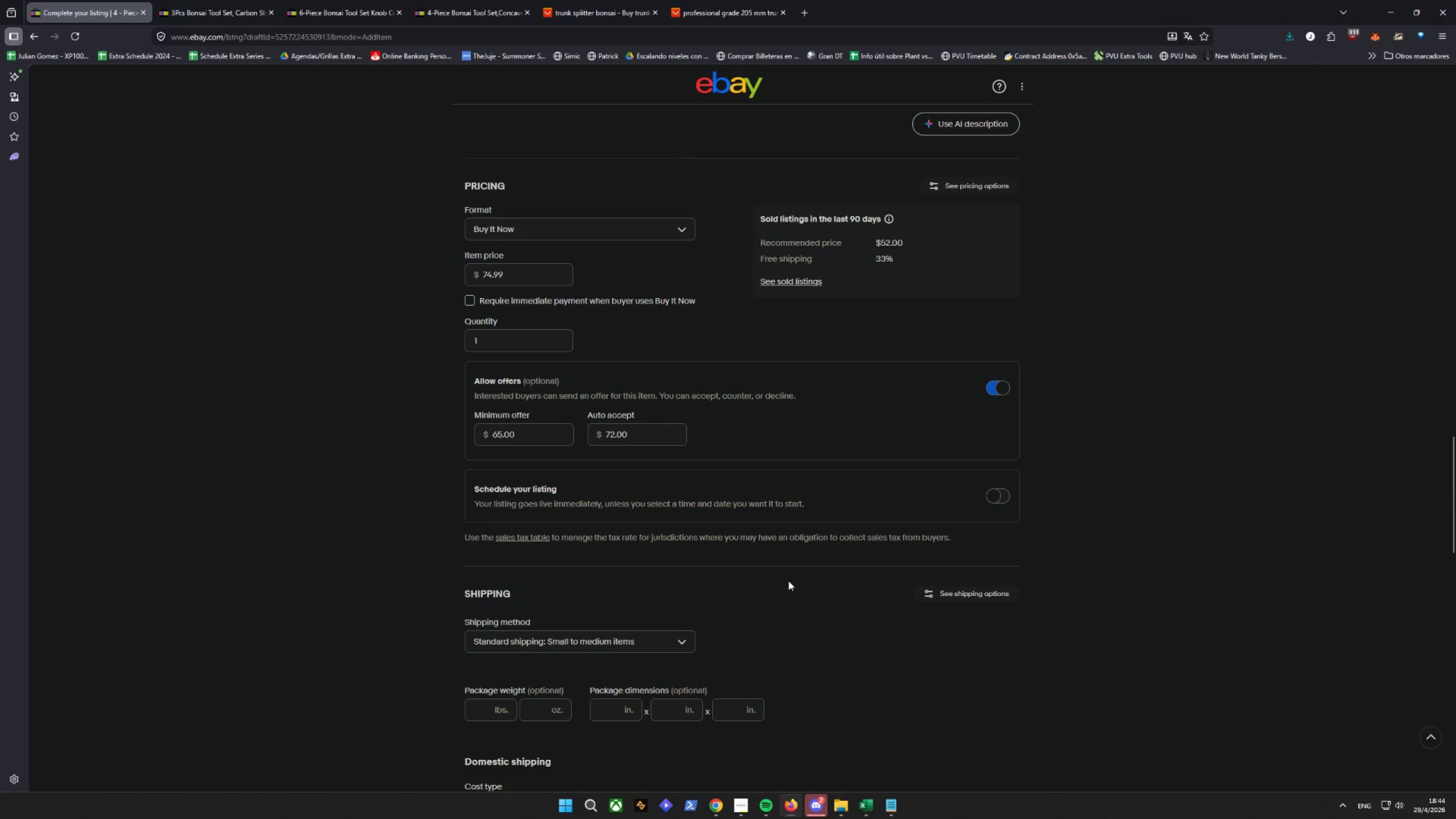 
scroll: coordinate [753, 581], scroll_direction: down, amount: 10.0
 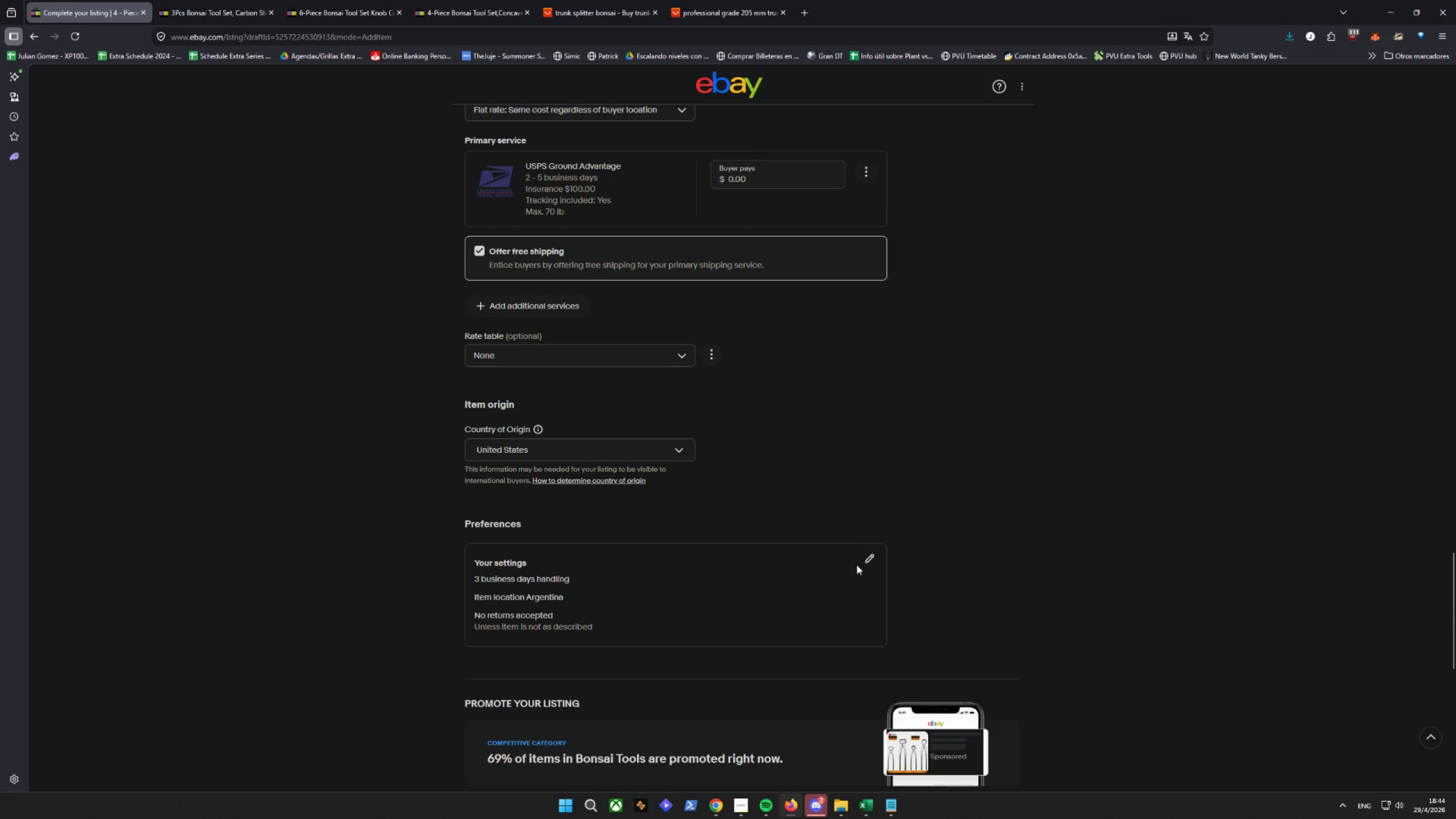 
left_click([863, 561])
 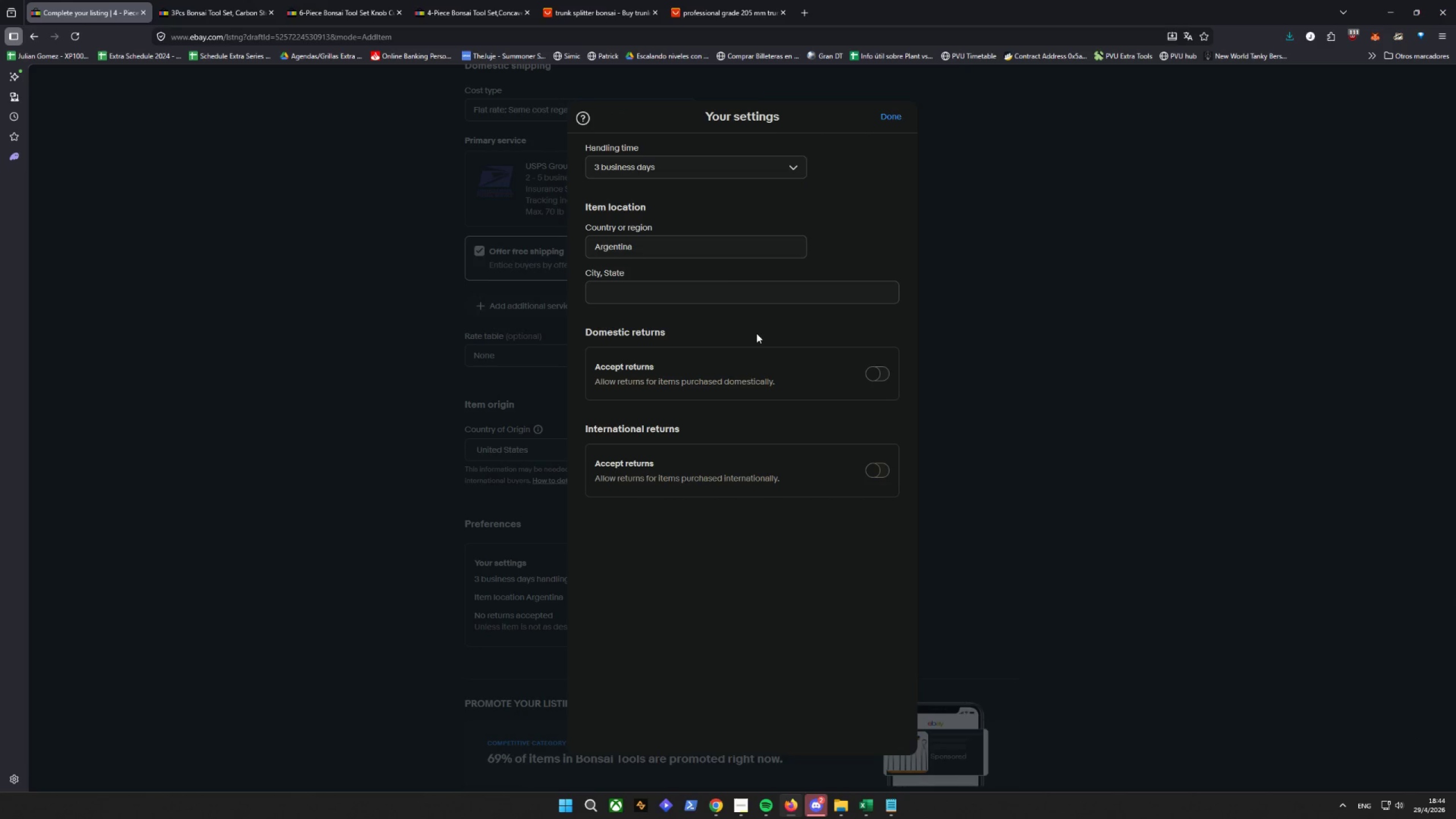 
double_click([701, 248])
 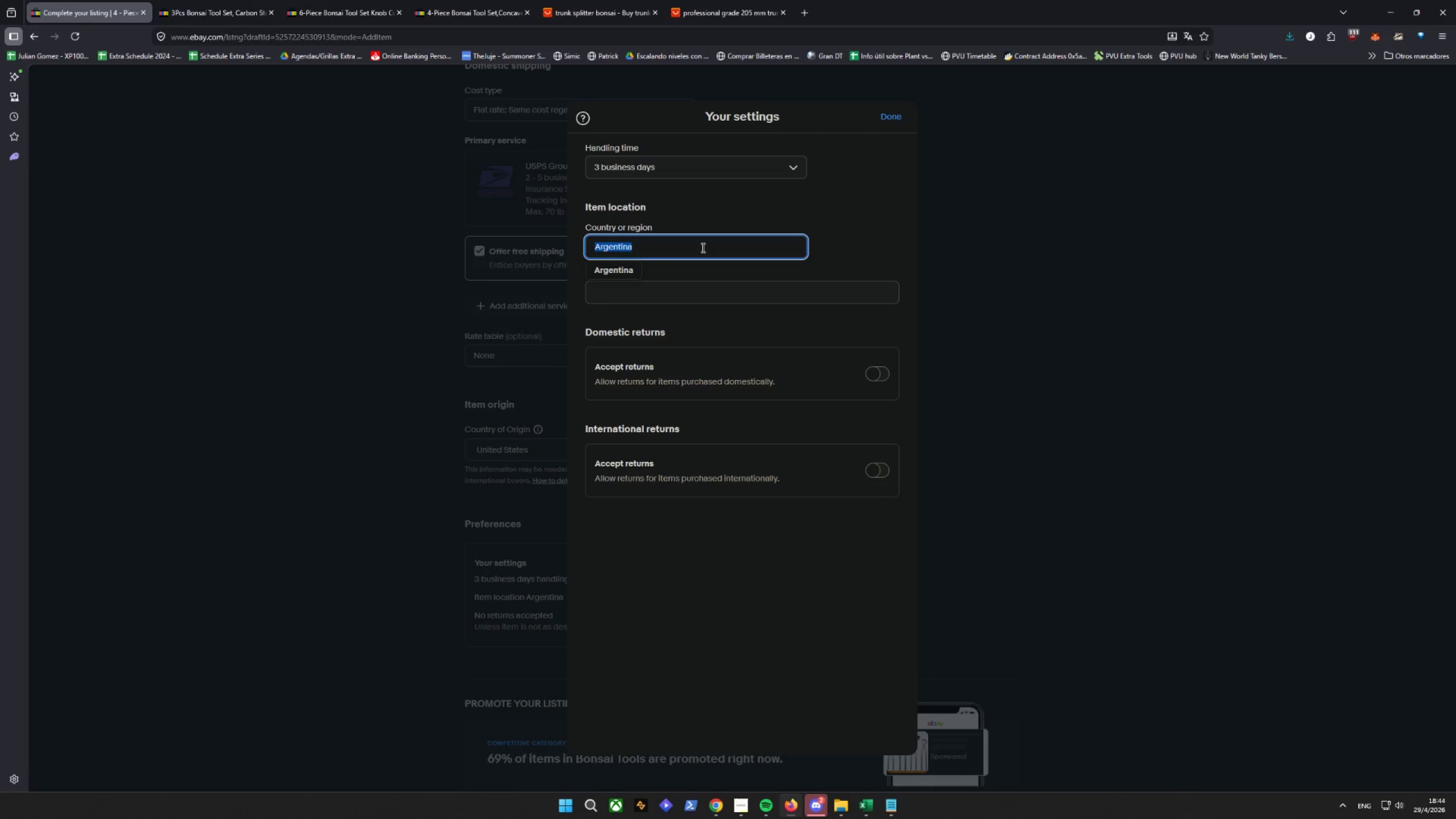 
type(USA)
key(Backspace)
key(Backspace)
key(Backspace)
key(Backspace)
type(UNITE)
 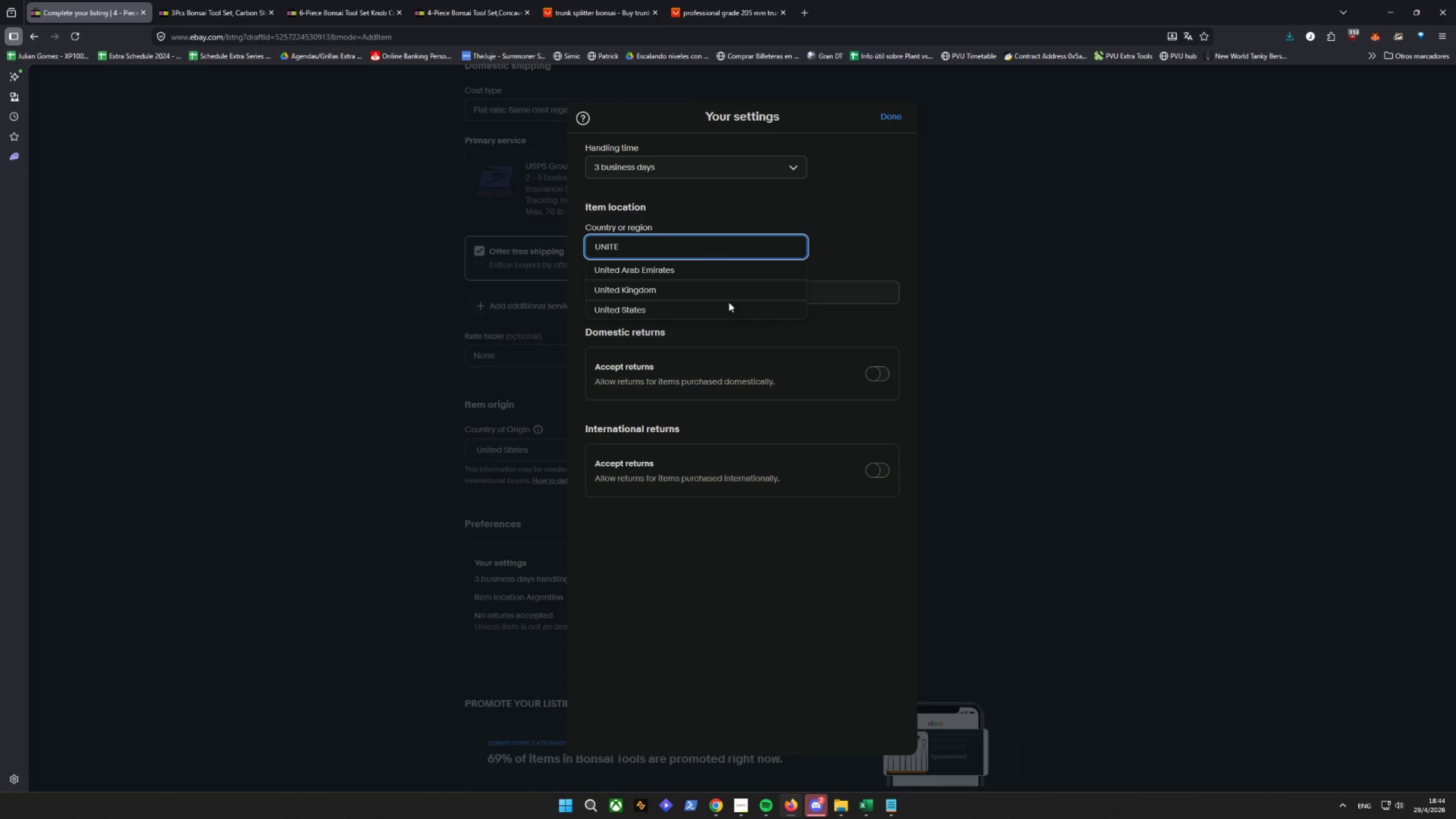 
left_click([681, 311])
 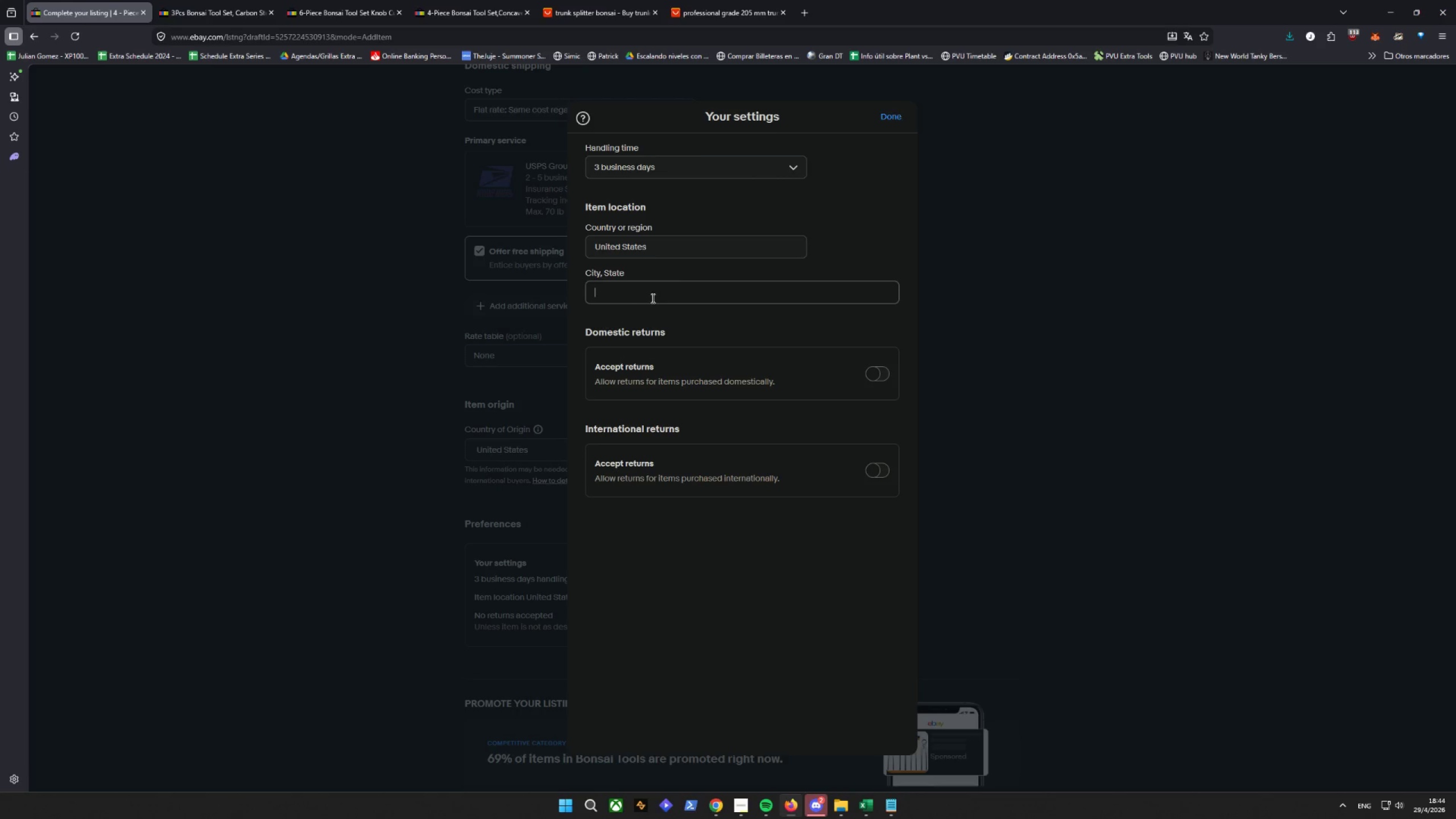 
type(MIAMI)
 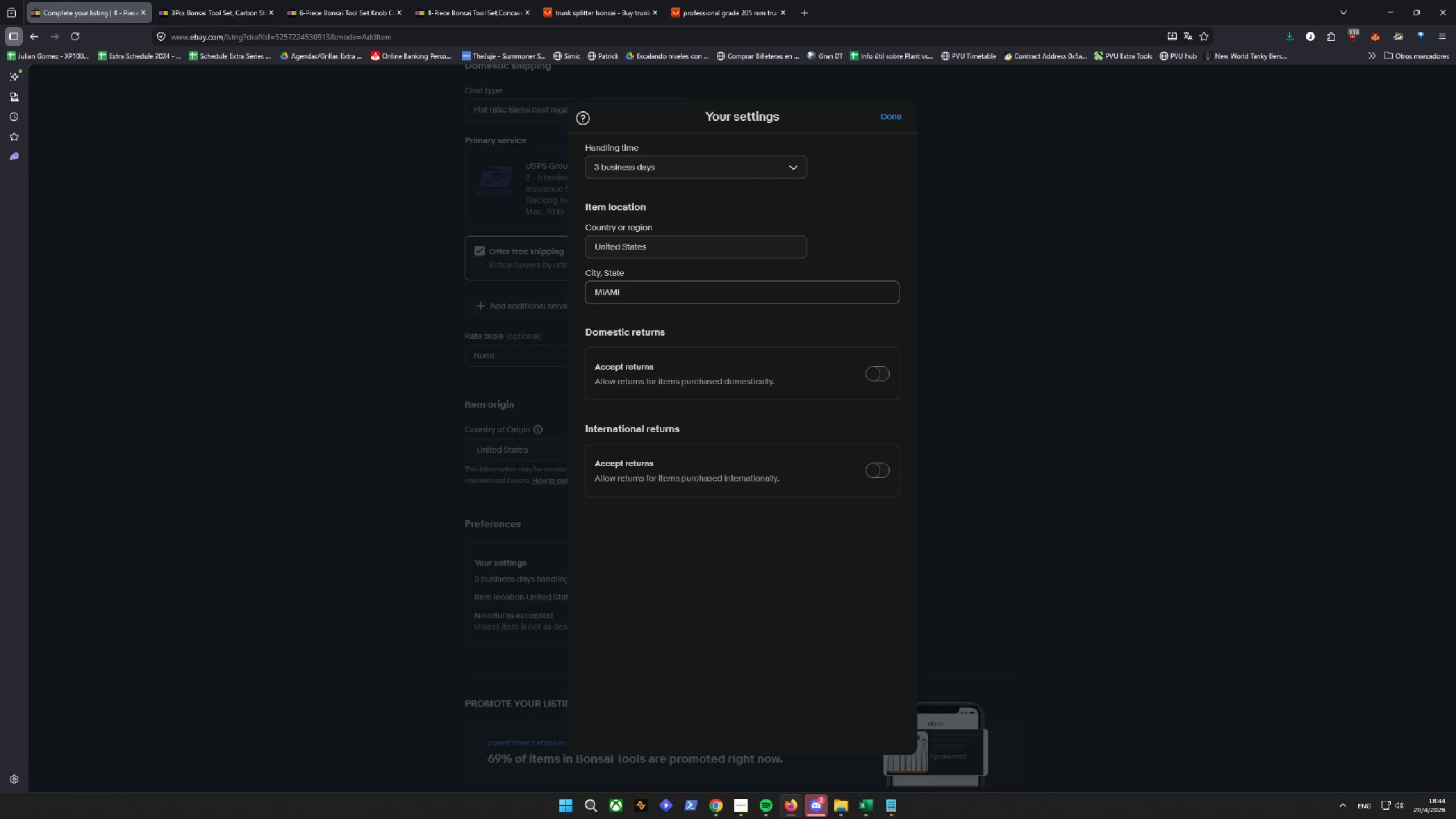 
key(Enter)
 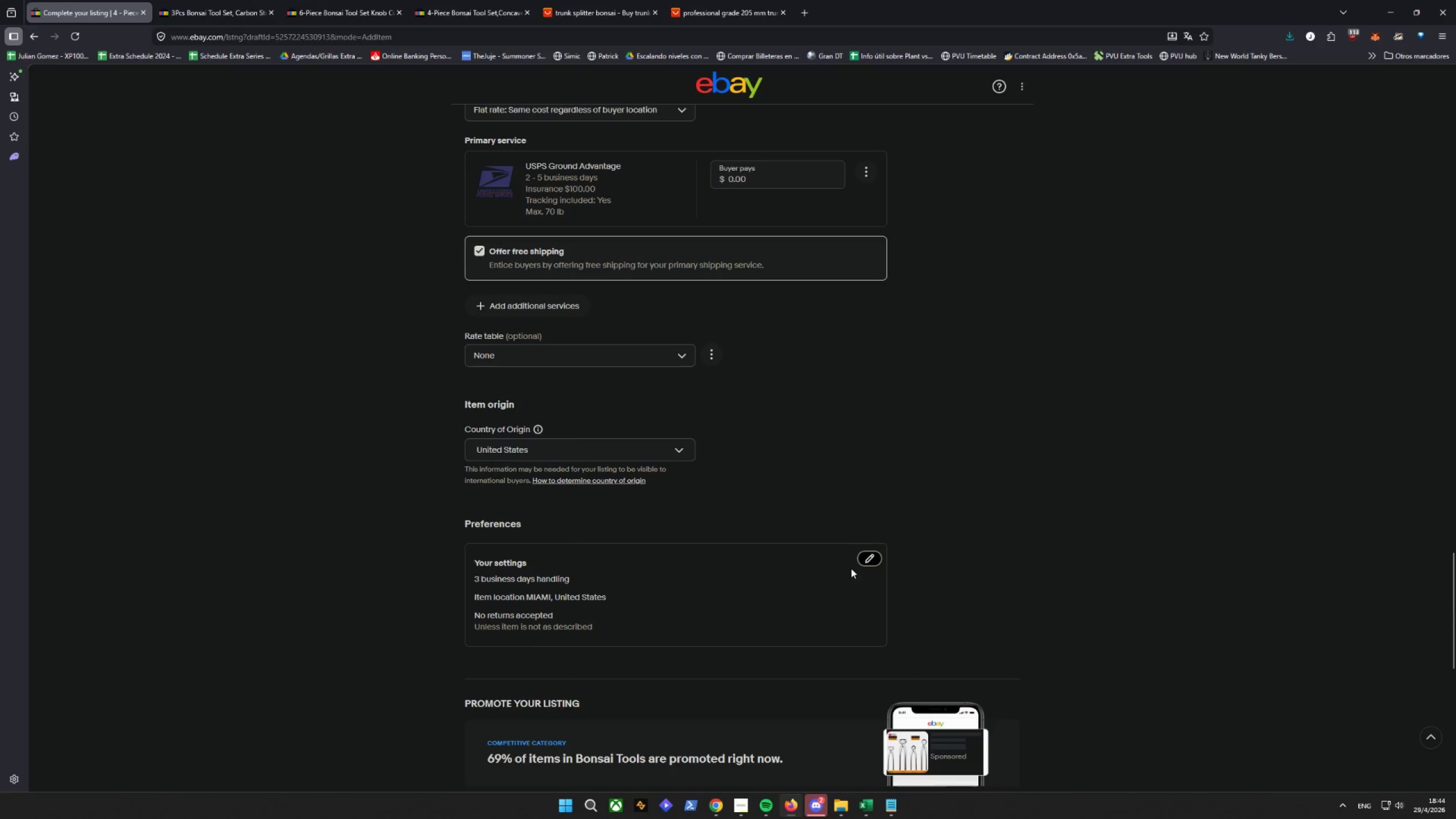 
left_click([863, 558])
 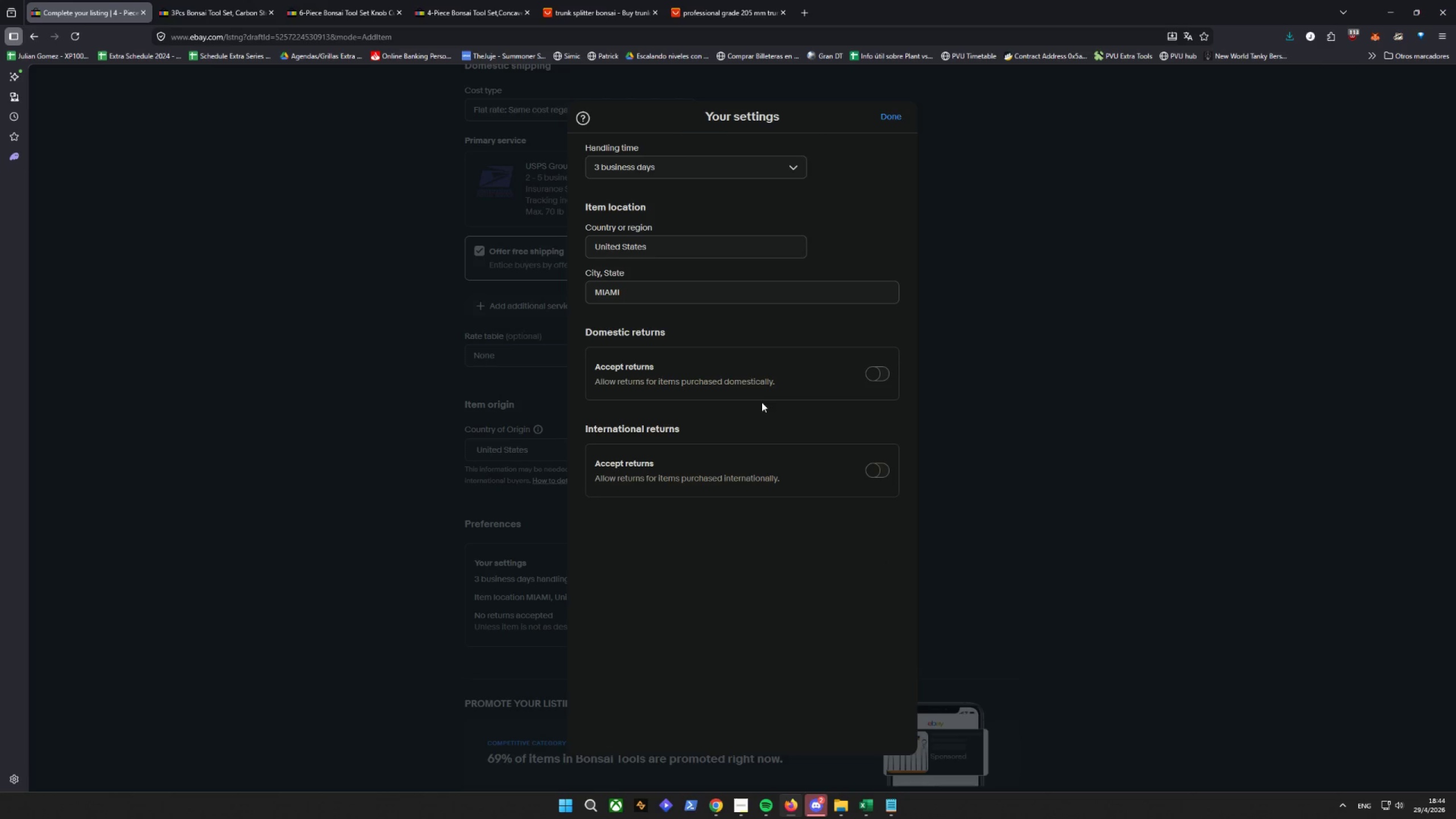 
left_click([865, 383])
 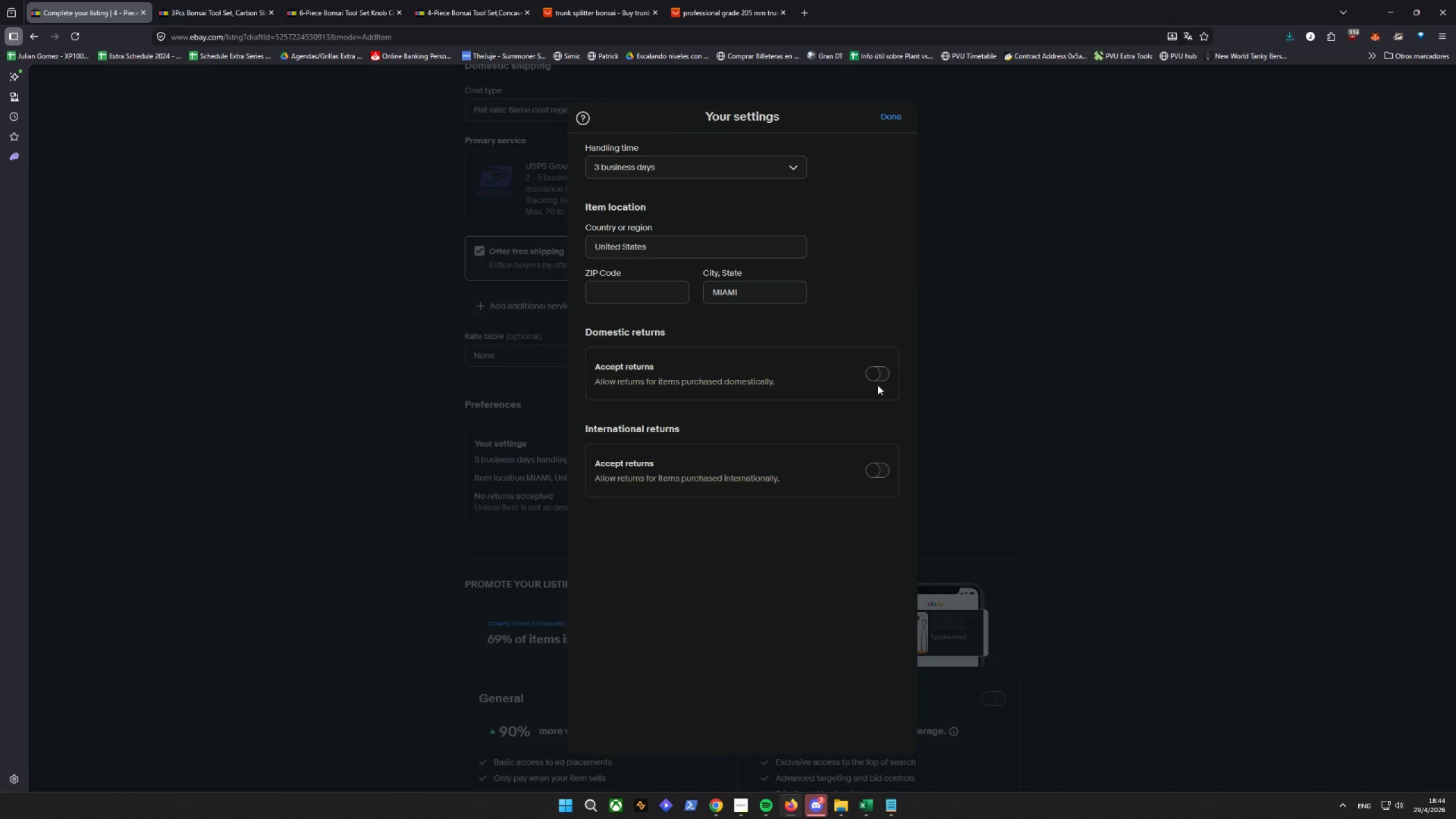 
left_click([876, 377])
 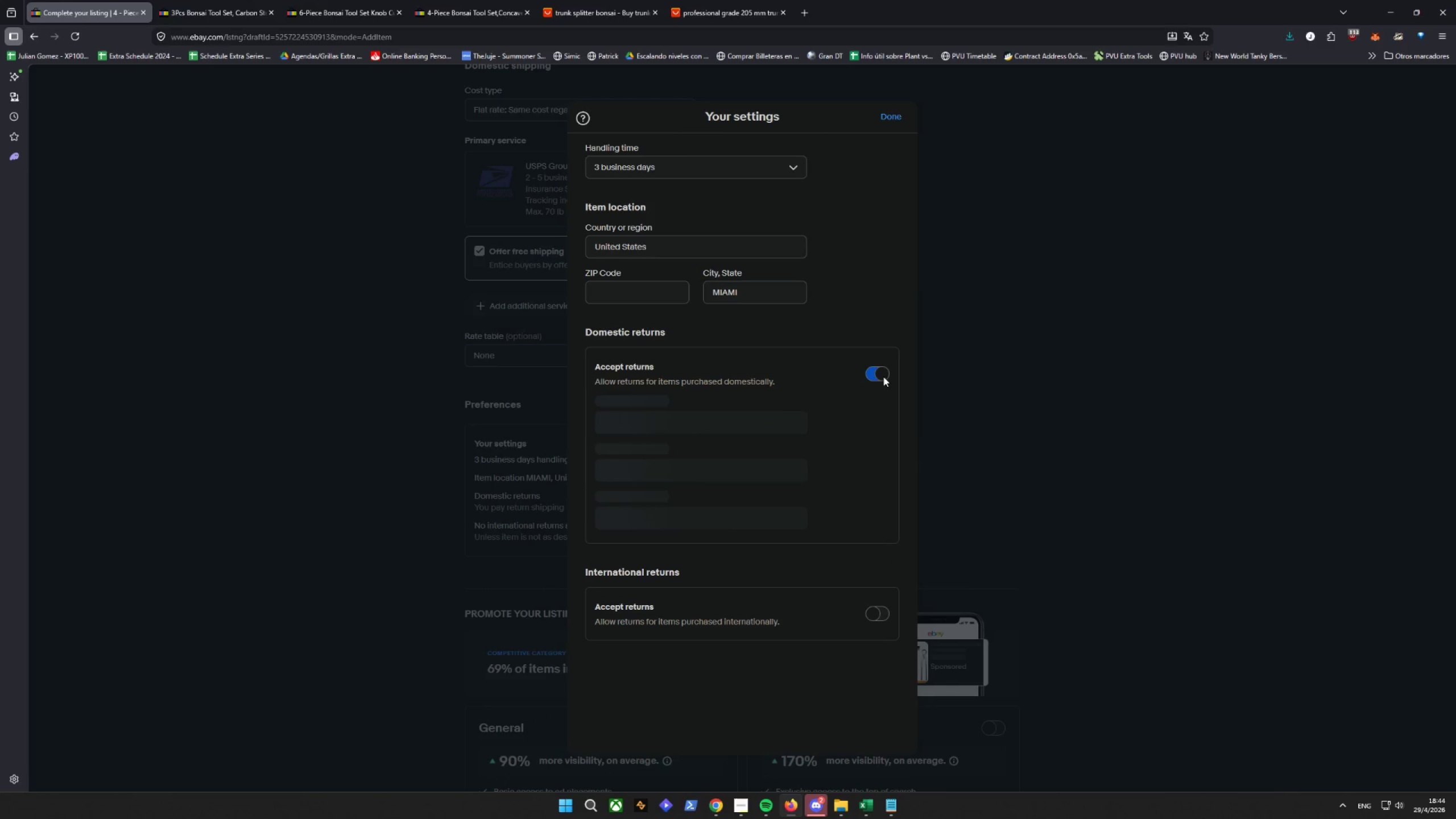 
wait(8.53)
 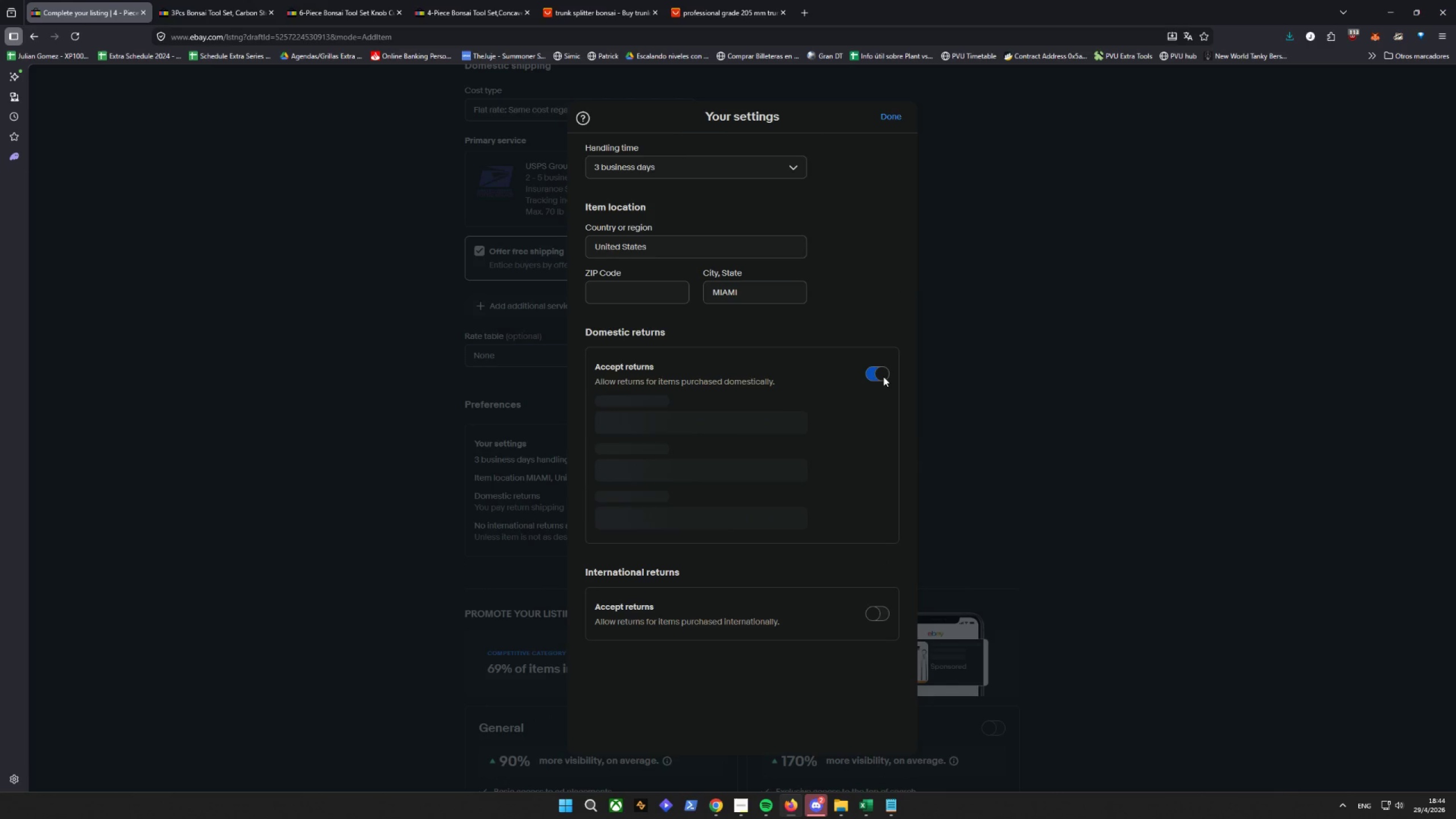 
double_click([781, 291])
 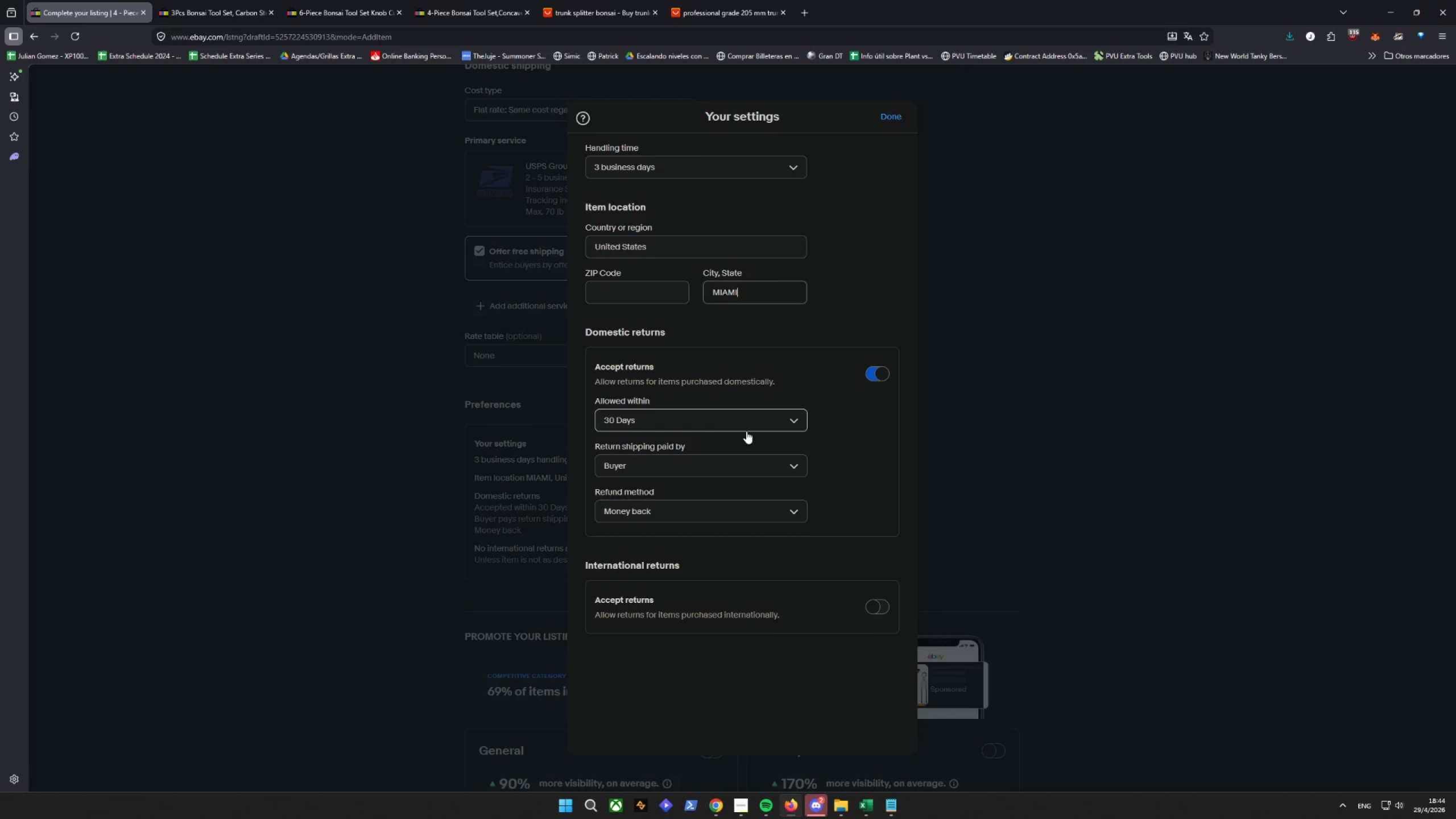 
wait(12.3)
 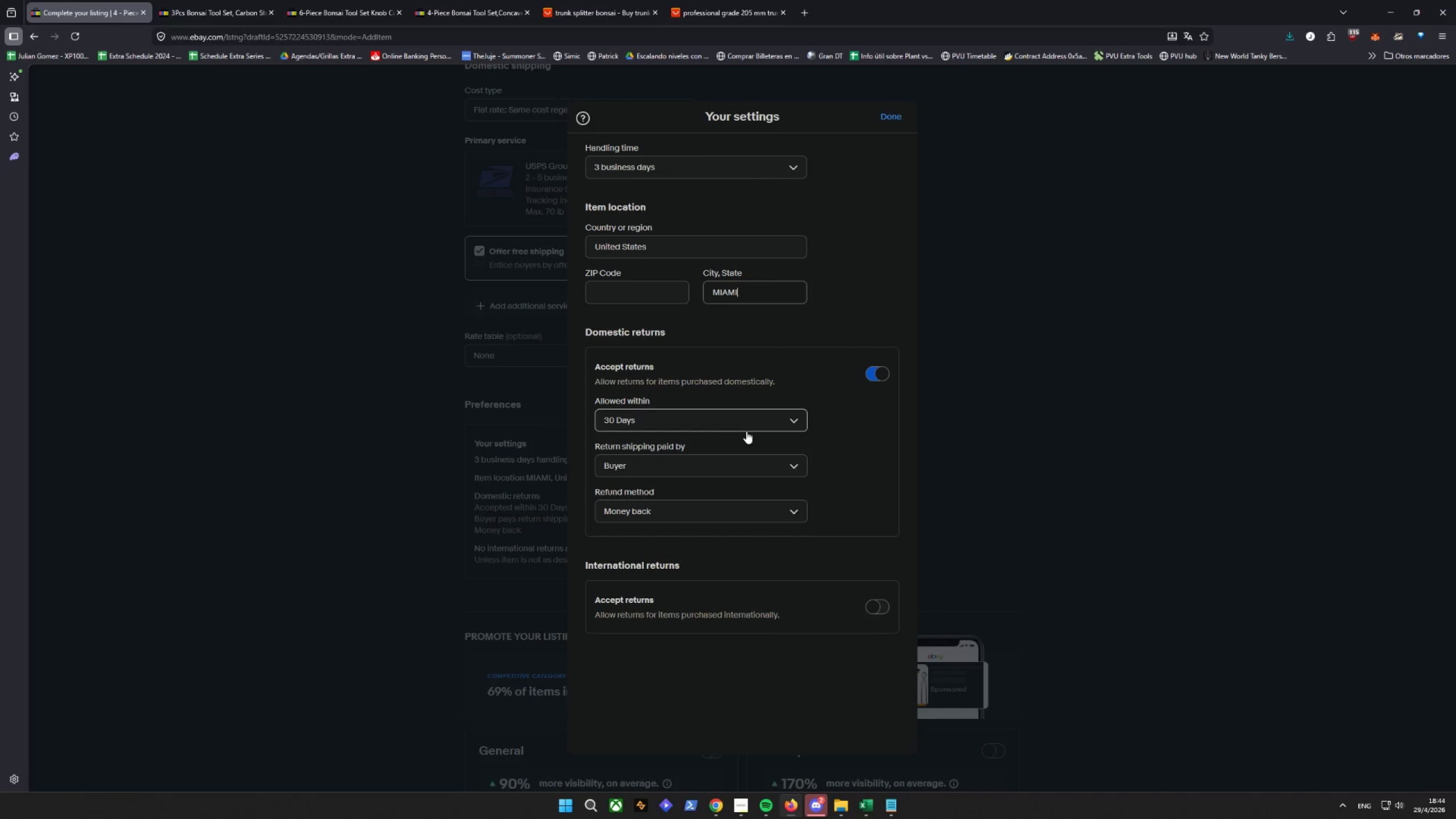 
left_click([730, 468])
 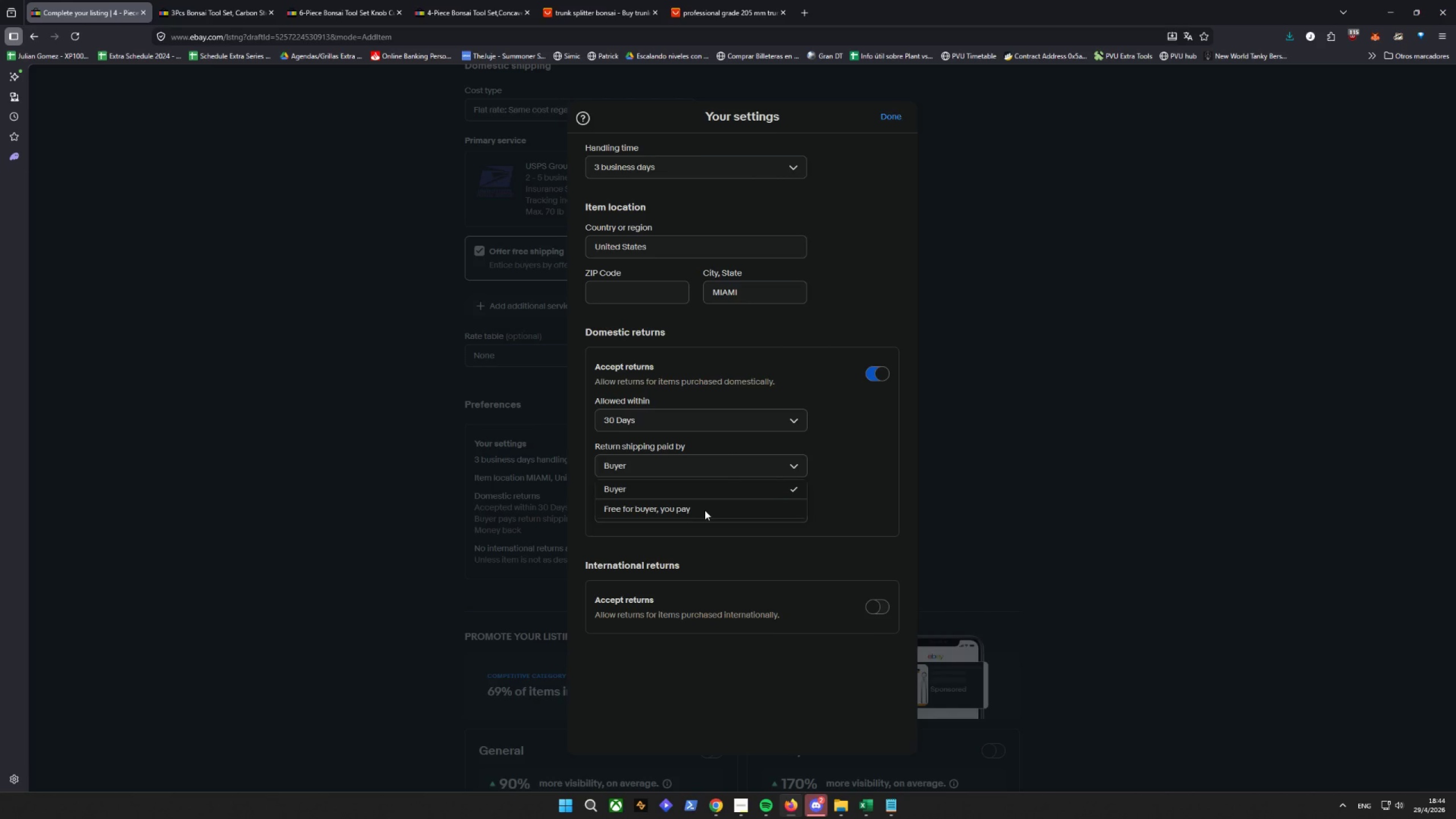 
left_click([705, 510])
 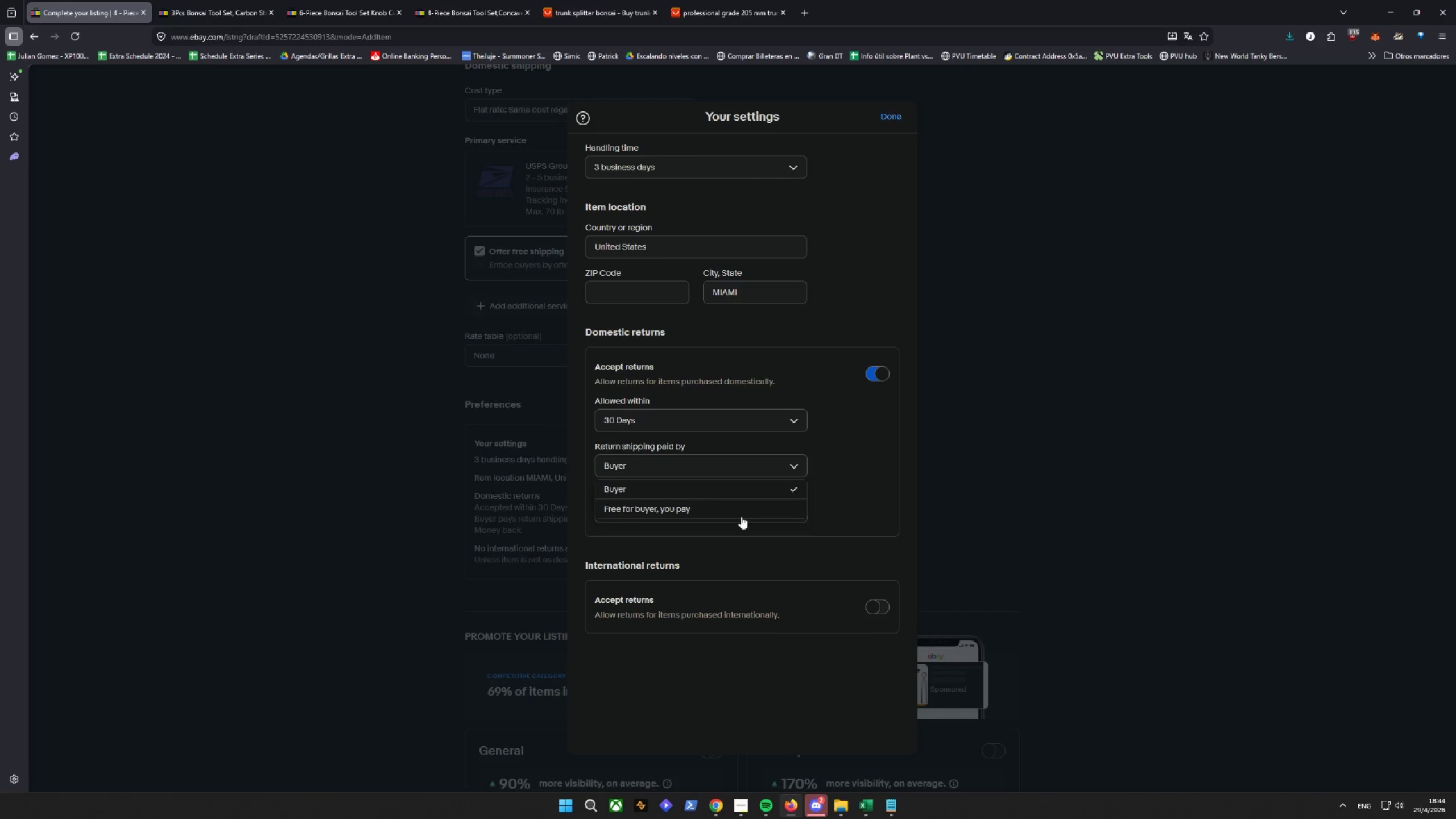 
mouse_move([746, 529])
 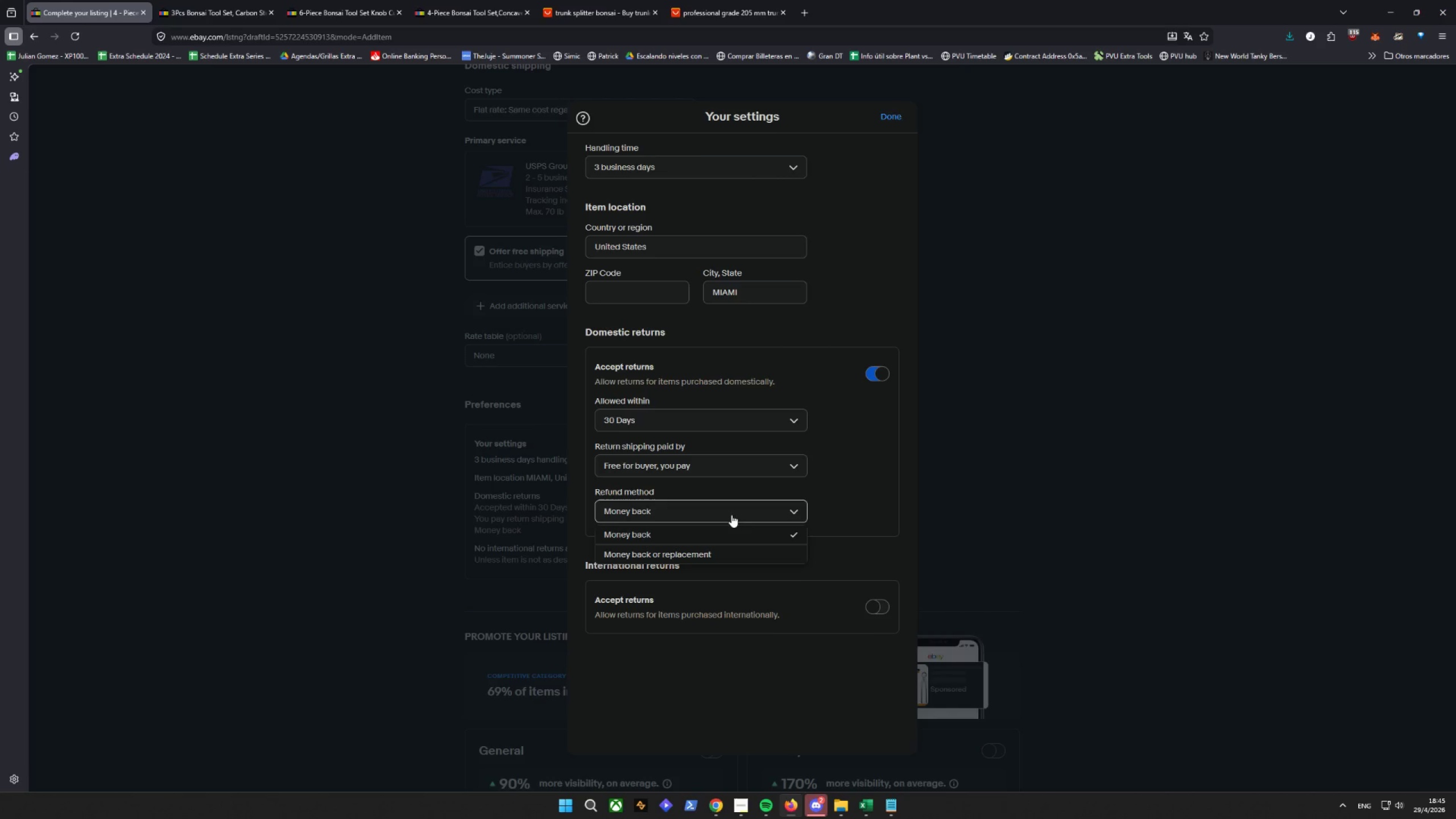 
left_click([731, 515])
 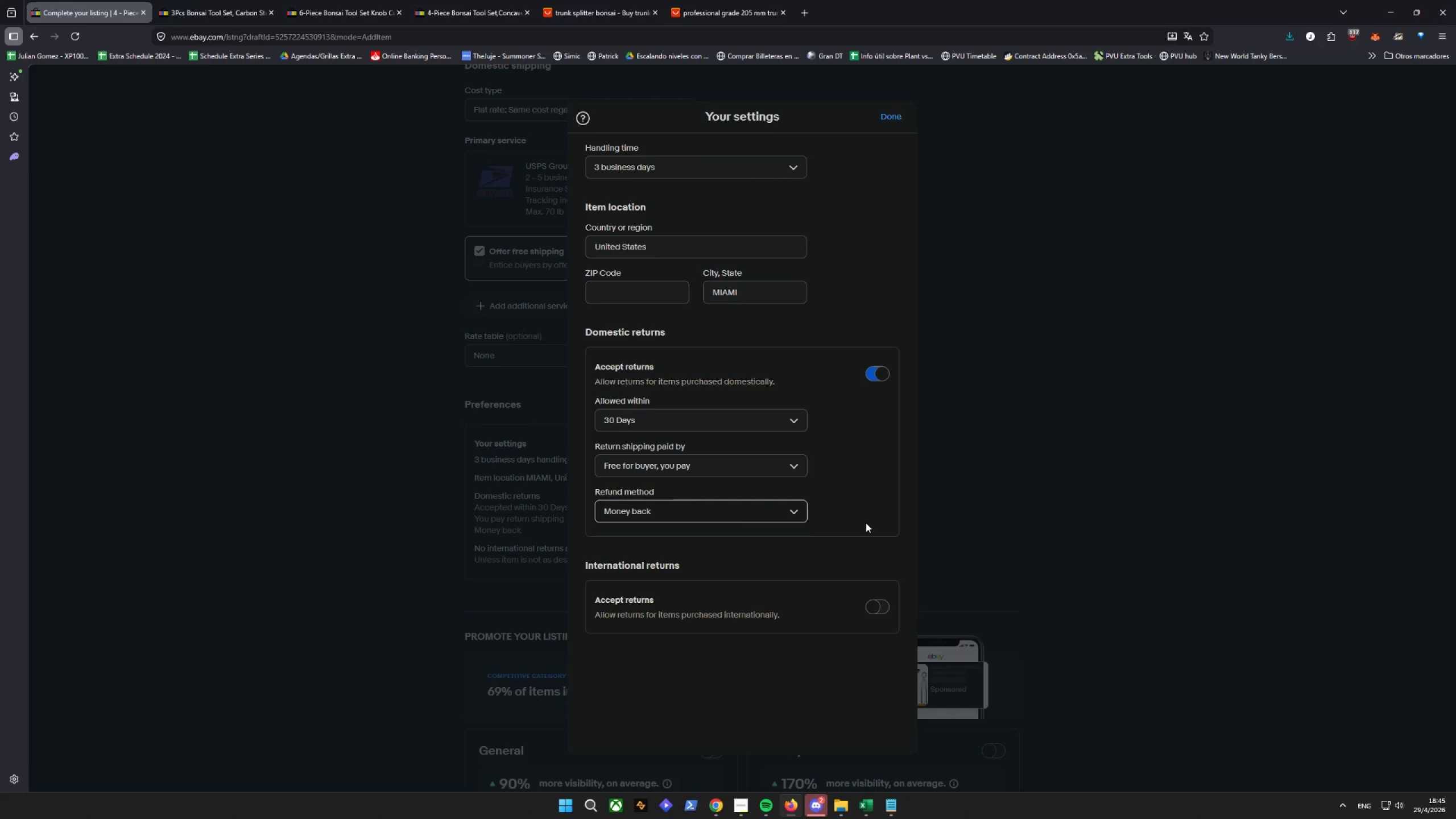 
left_click([884, 118])
 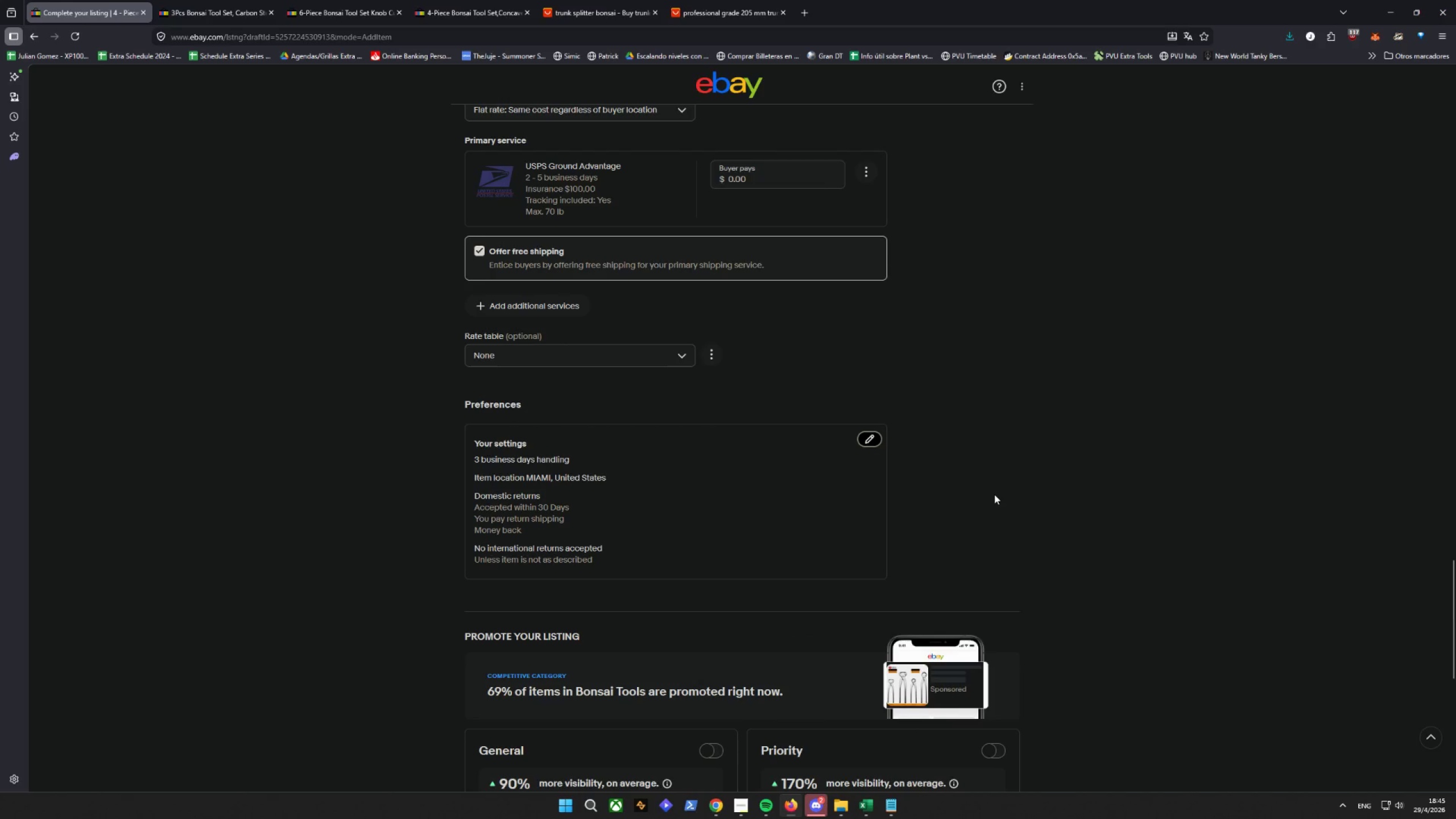 
scroll: coordinate [994, 494], scroll_direction: down, amount: 6.0
 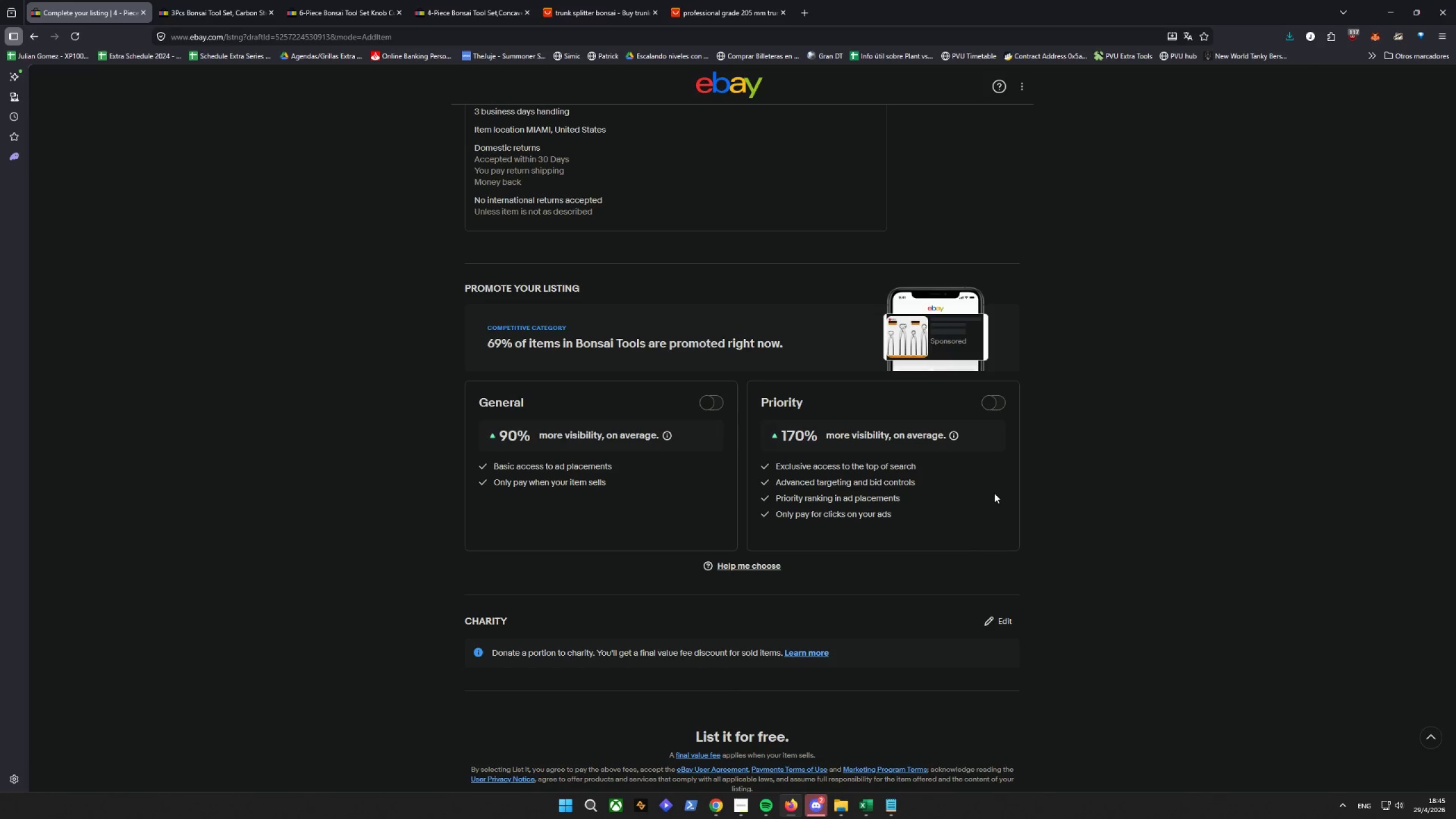 
wait(9.75)
 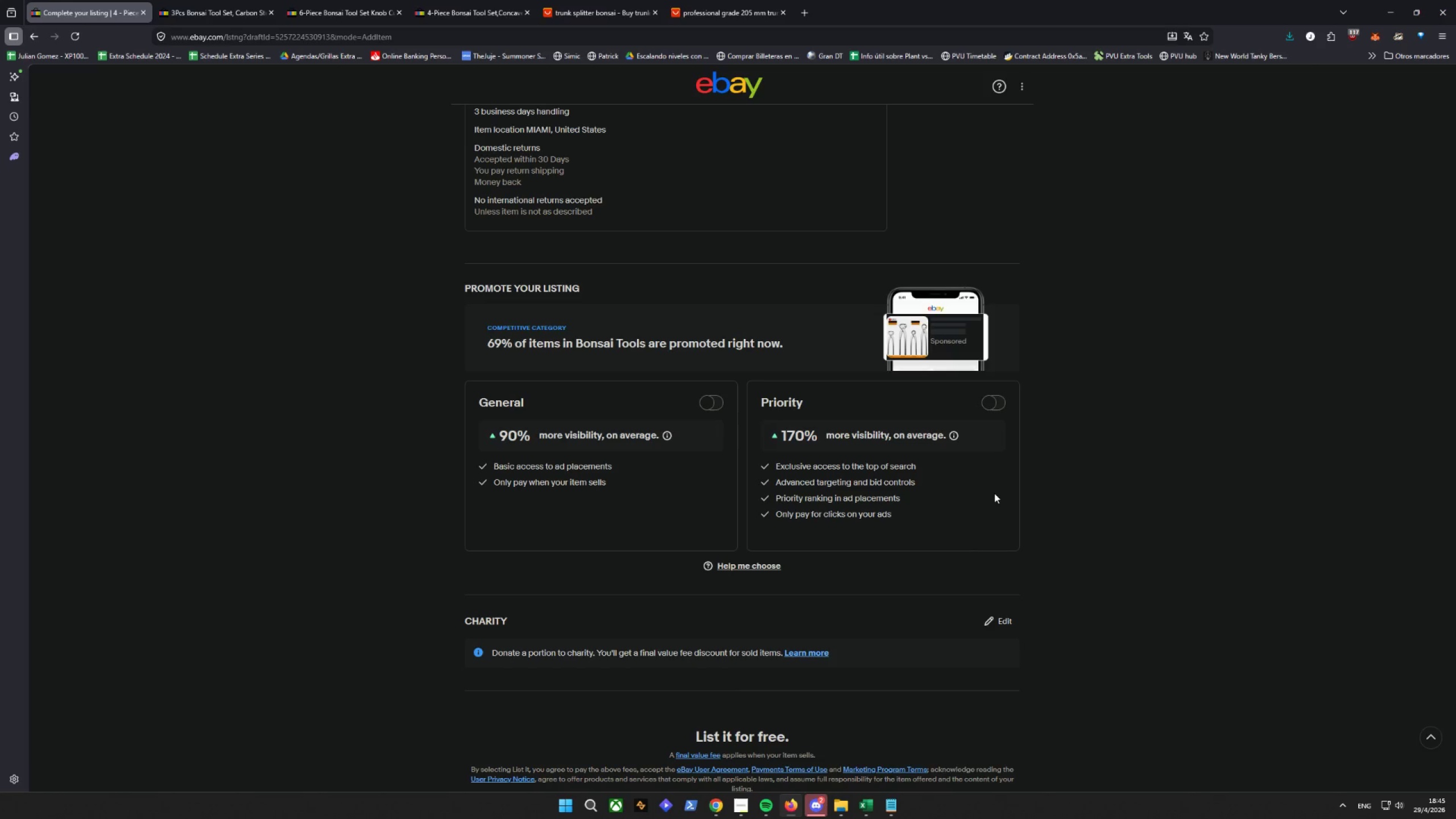 
left_click([750, 812])